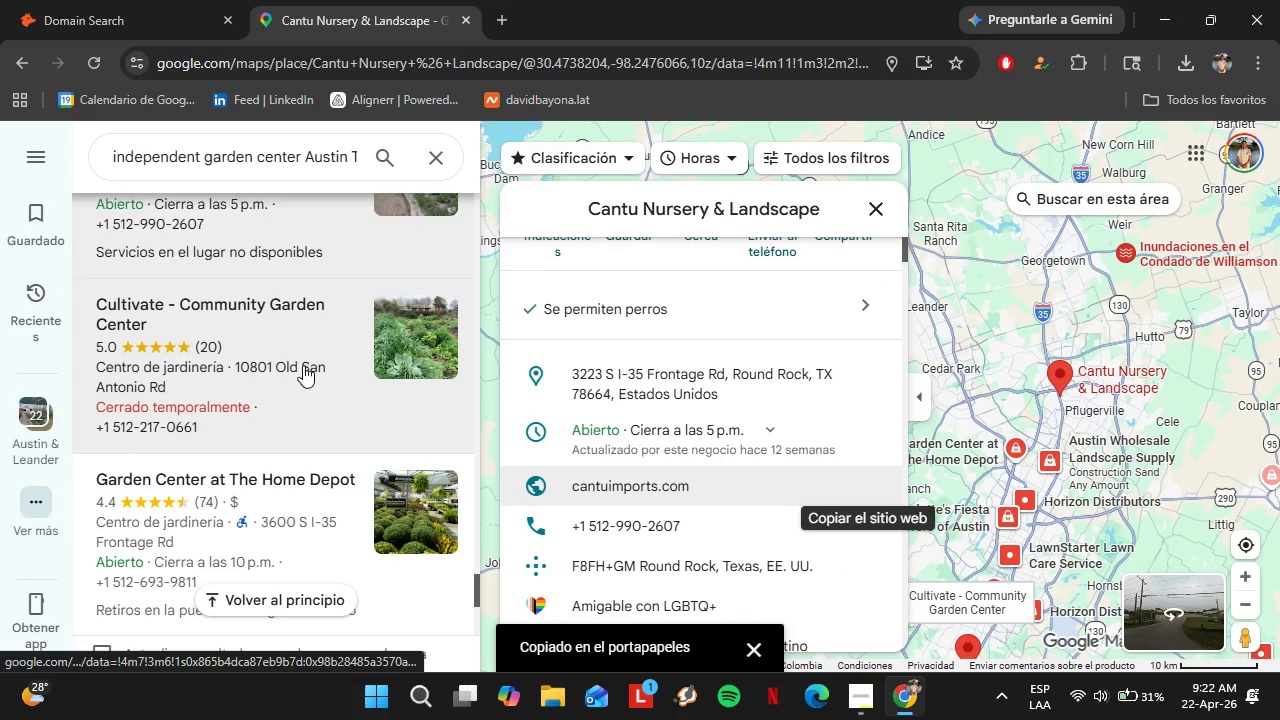 
left_click([303, 365])
 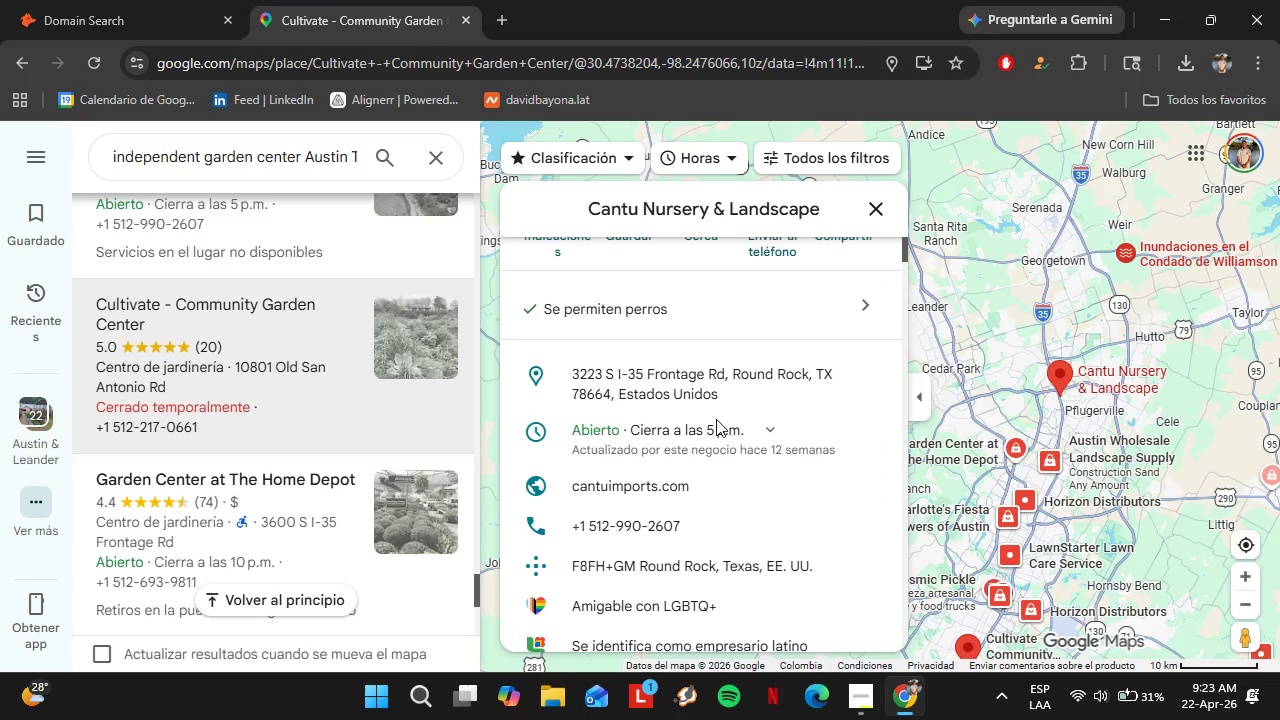 
scroll: coordinate [683, 381], scroll_direction: down, amount: 5.0
 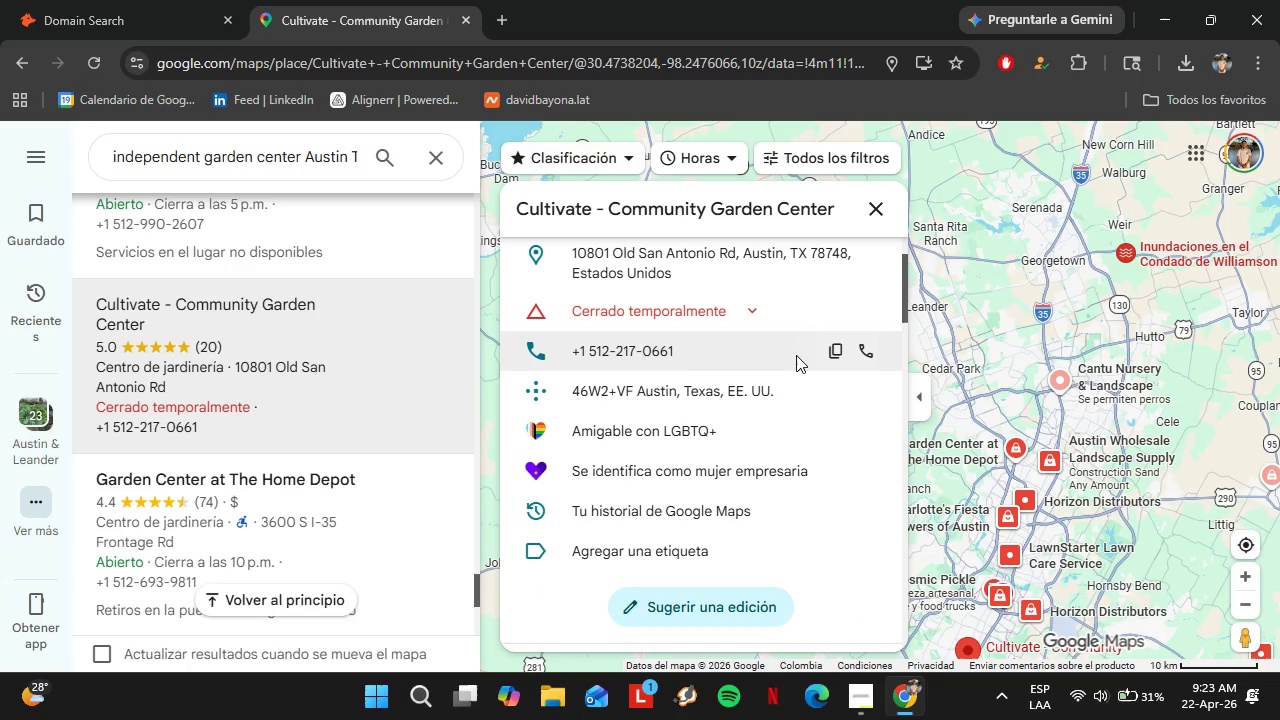 
scroll: coordinate [796, 355], scroll_direction: up, amount: 1.0
 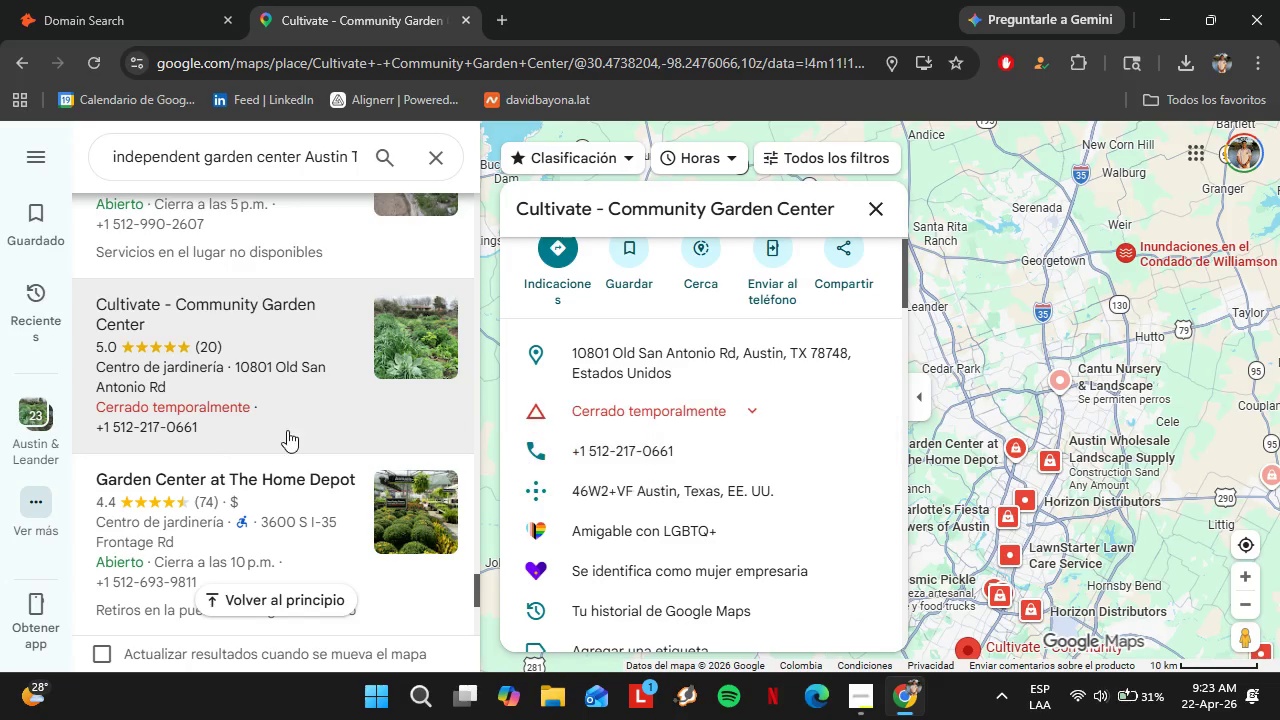 
left_click([260, 428])
 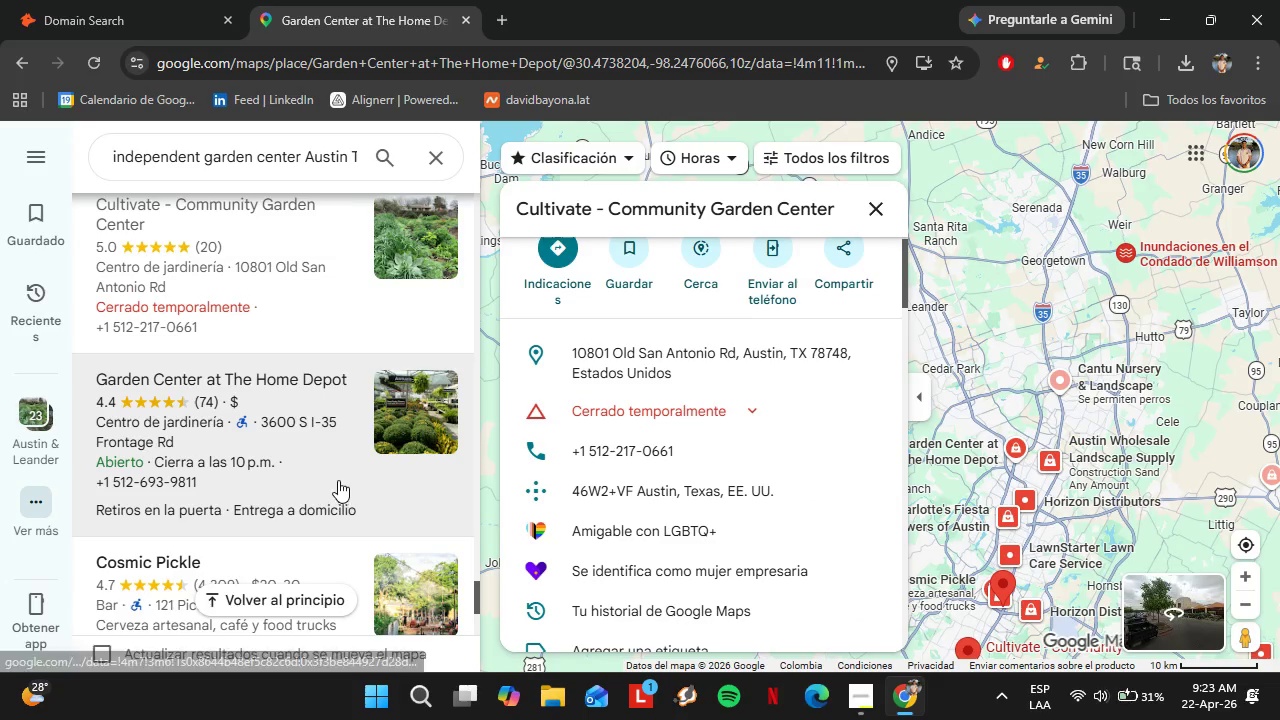 
scroll: coordinate [275, 433], scroll_direction: down, amount: 1.0
 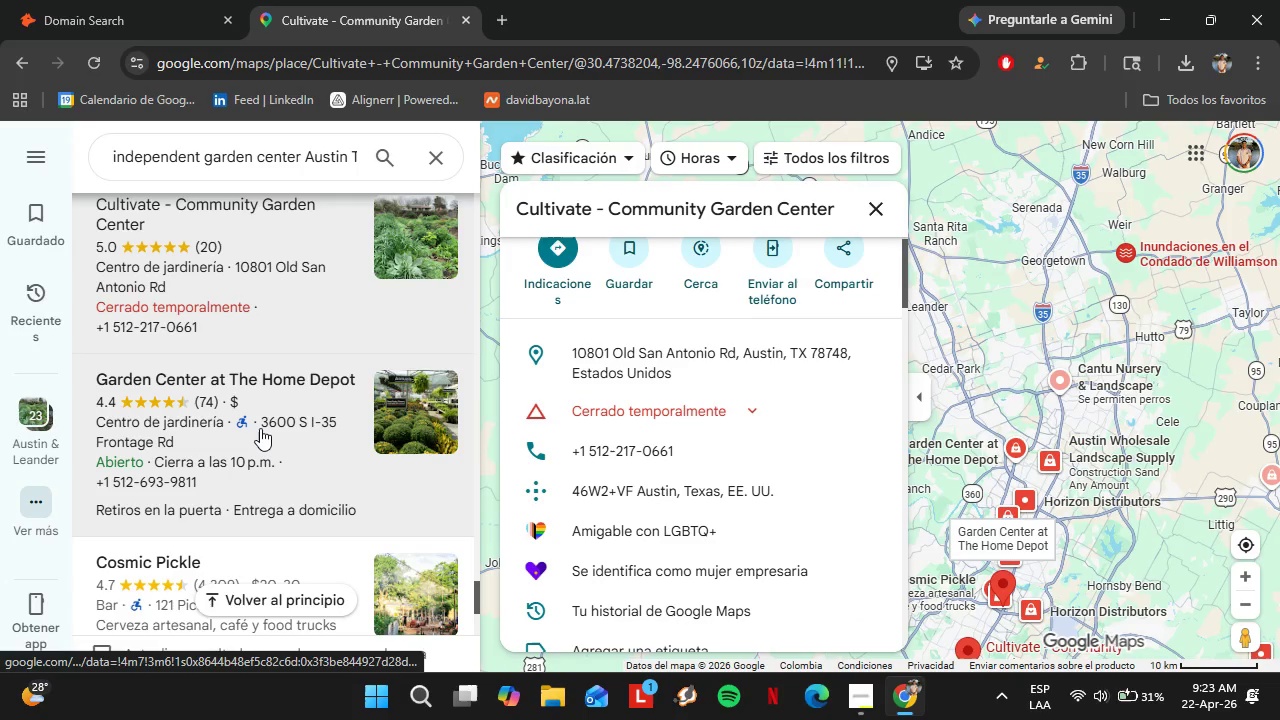 
wait(5.15)
 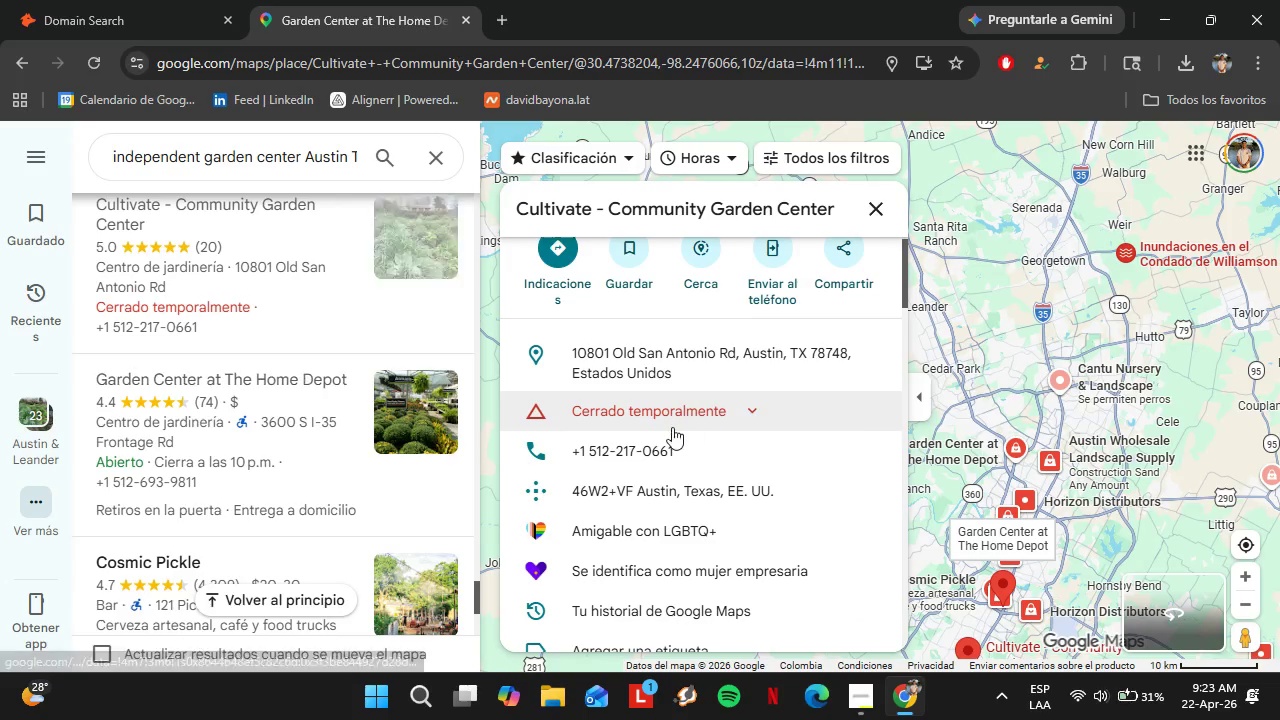 
scroll: coordinate [676, 456], scroll_direction: down, amount: 4.0
 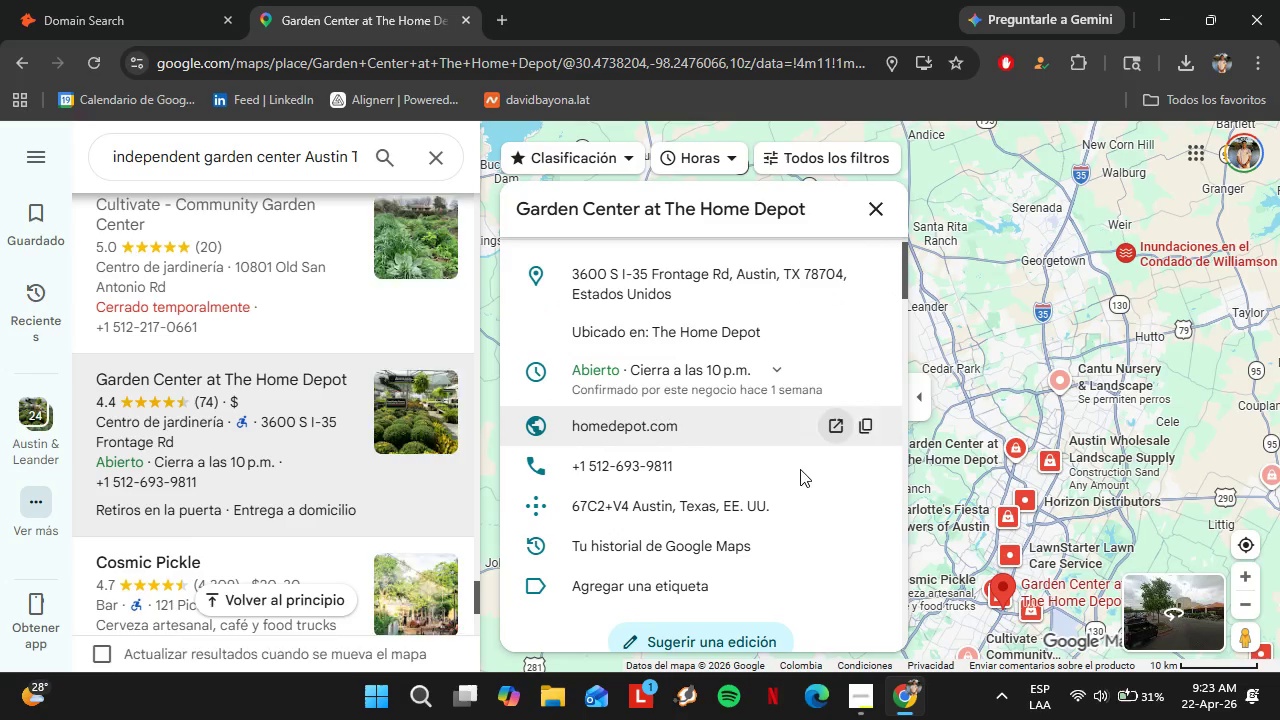 
left_click([858, 423])
 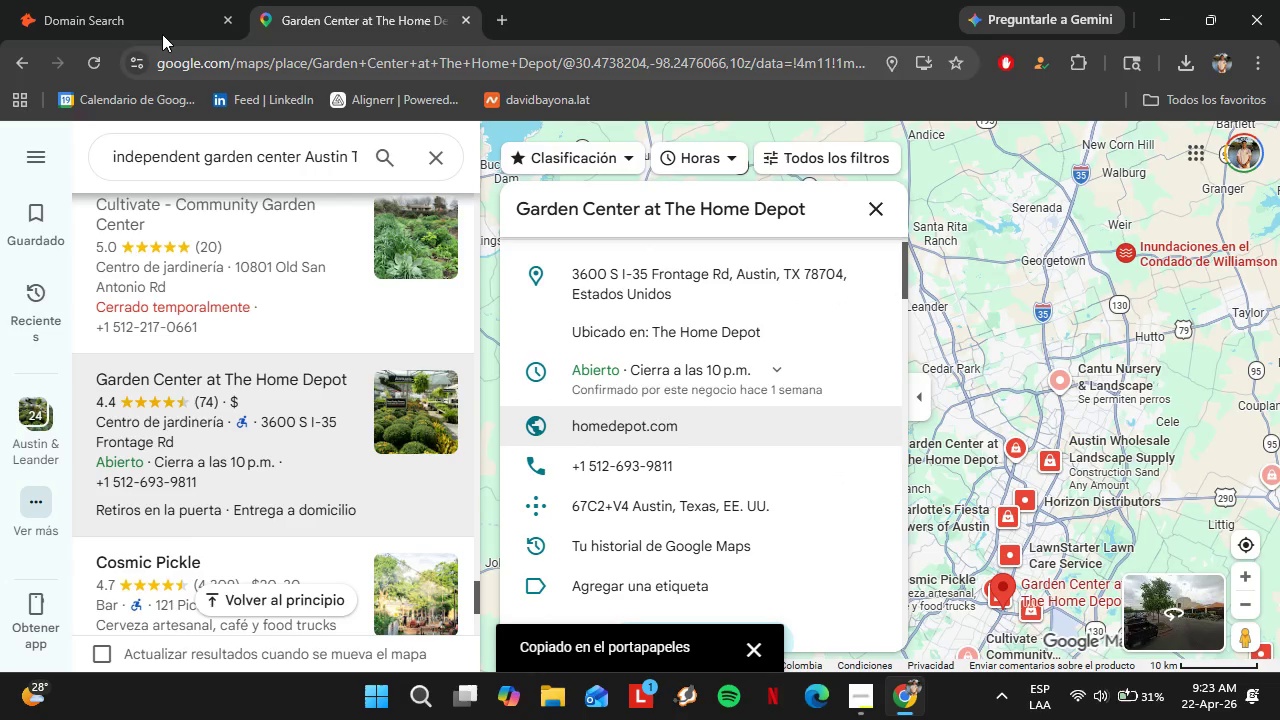 
left_click([162, 33])
 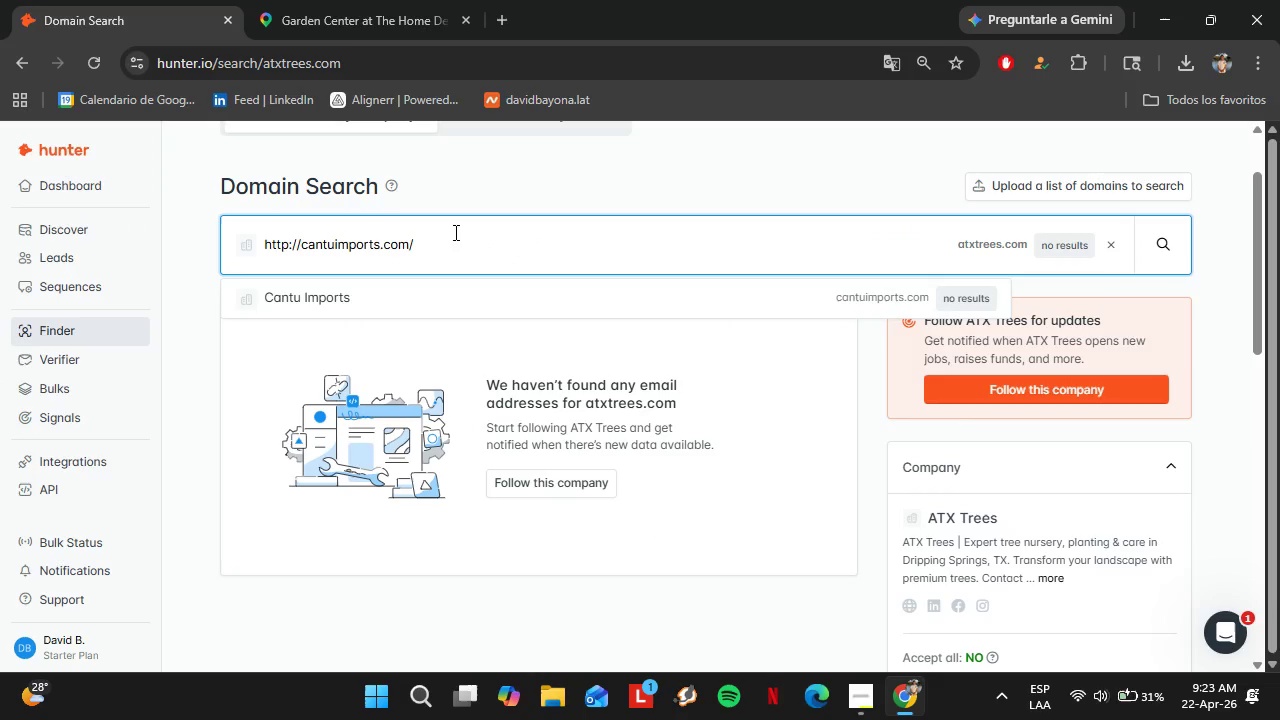 
left_click_drag(start_coordinate=[440, 244], to_coordinate=[253, 231])
 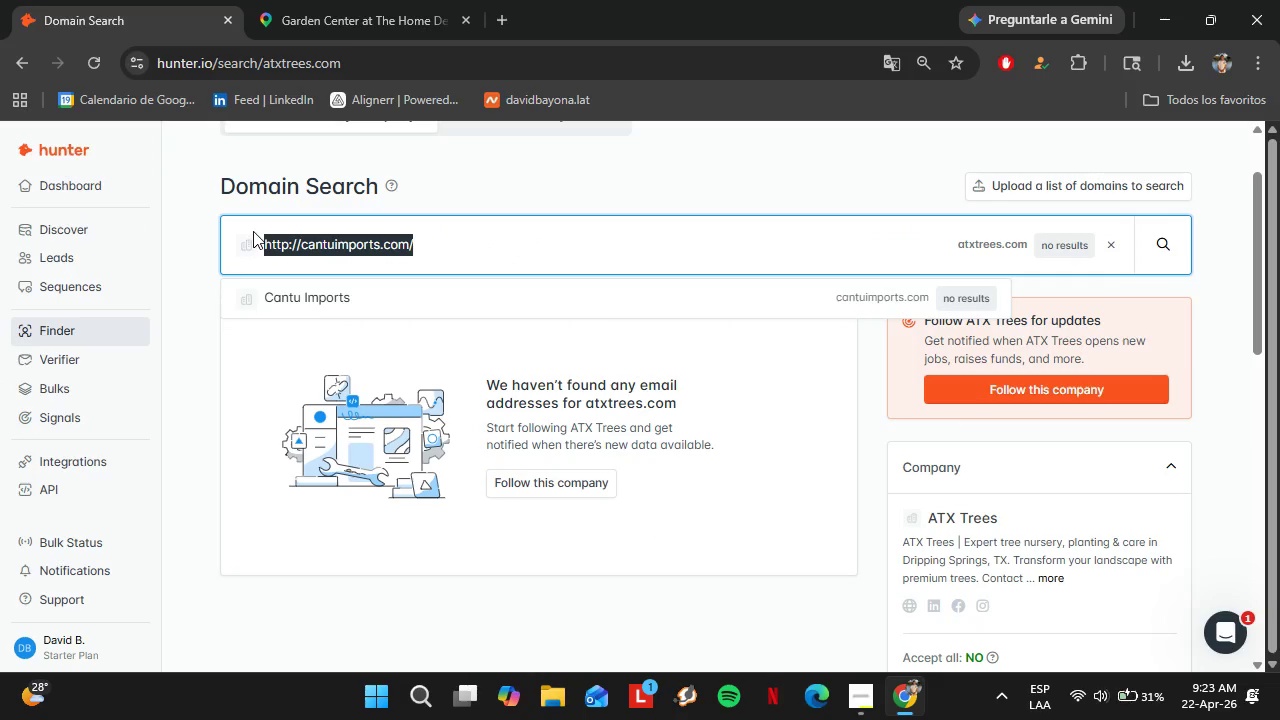 
key(Control+V)
 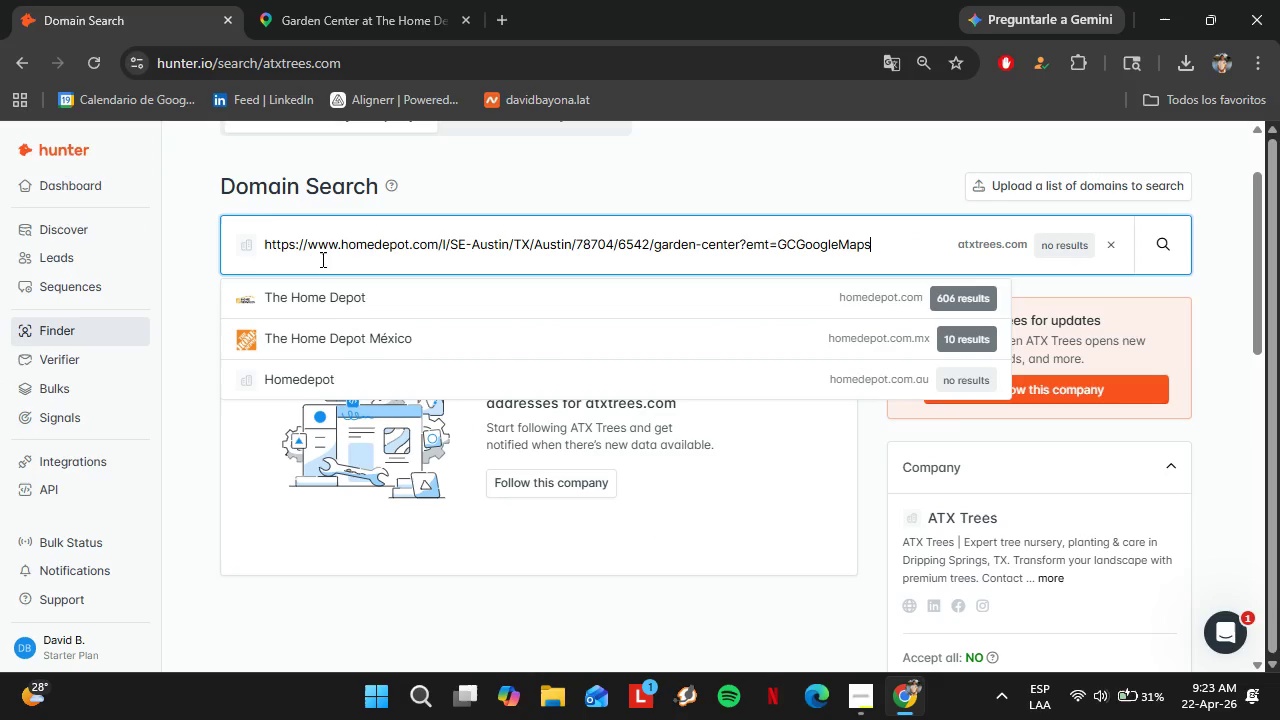 
left_click([276, 0])
 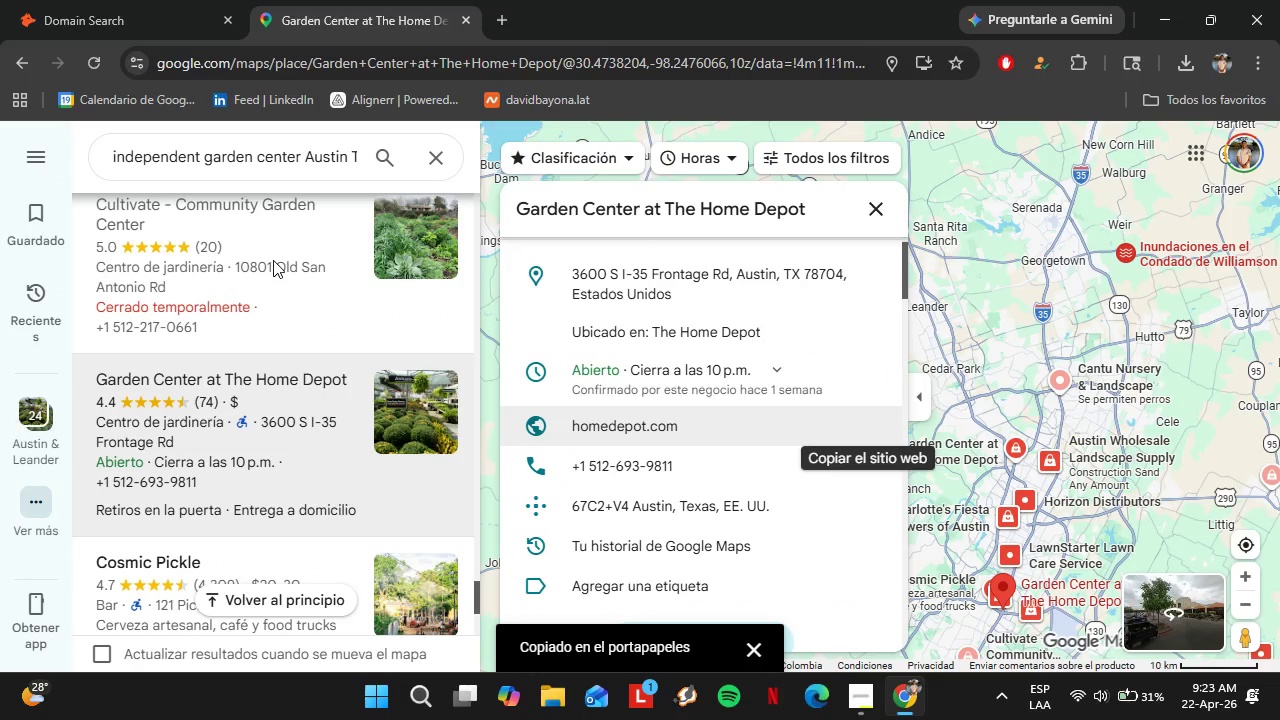 
scroll: coordinate [294, 311], scroll_direction: down, amount: 3.0
 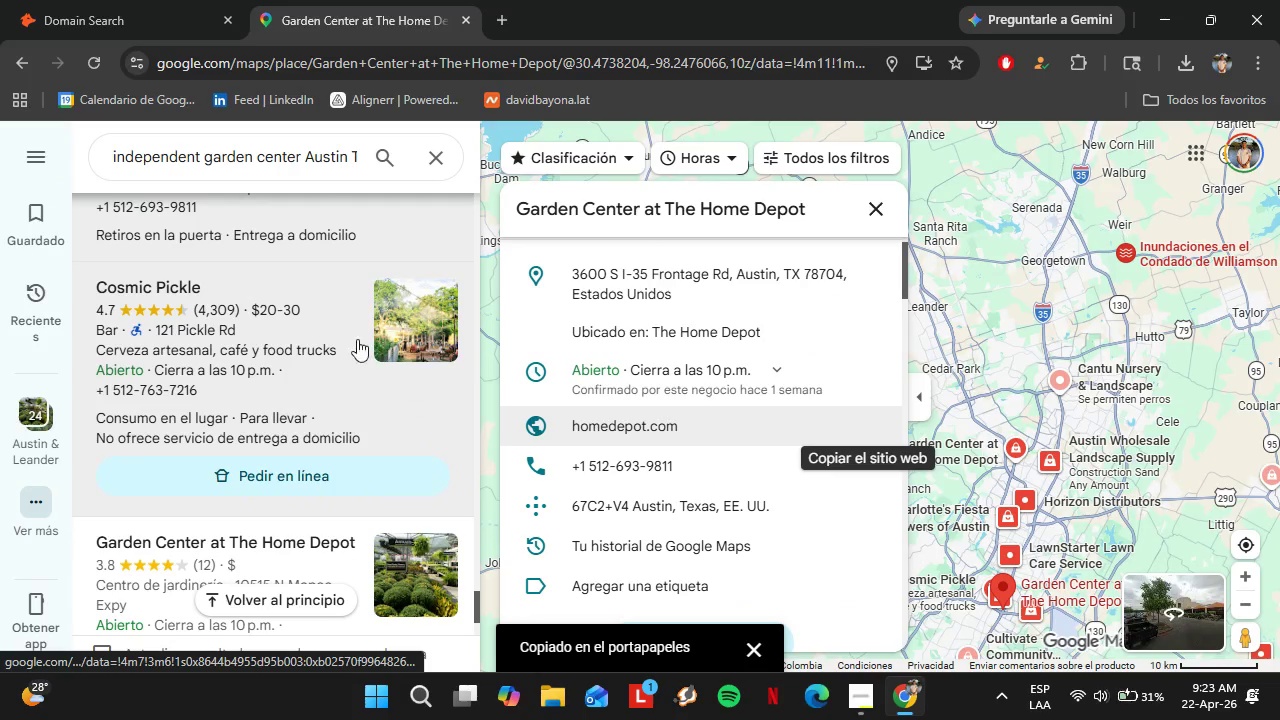 
scroll: coordinate [357, 355], scroll_direction: up, amount: 1.0
 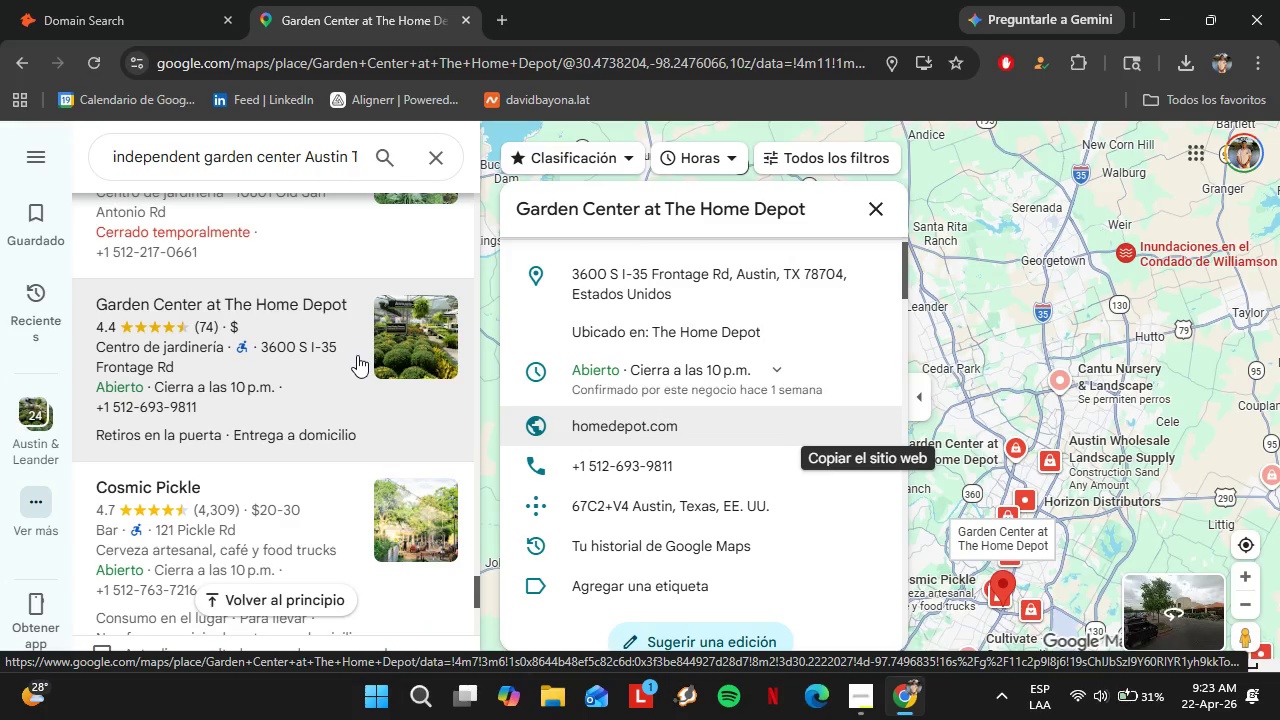 
scroll: coordinate [357, 355], scroll_direction: down, amount: 4.0
 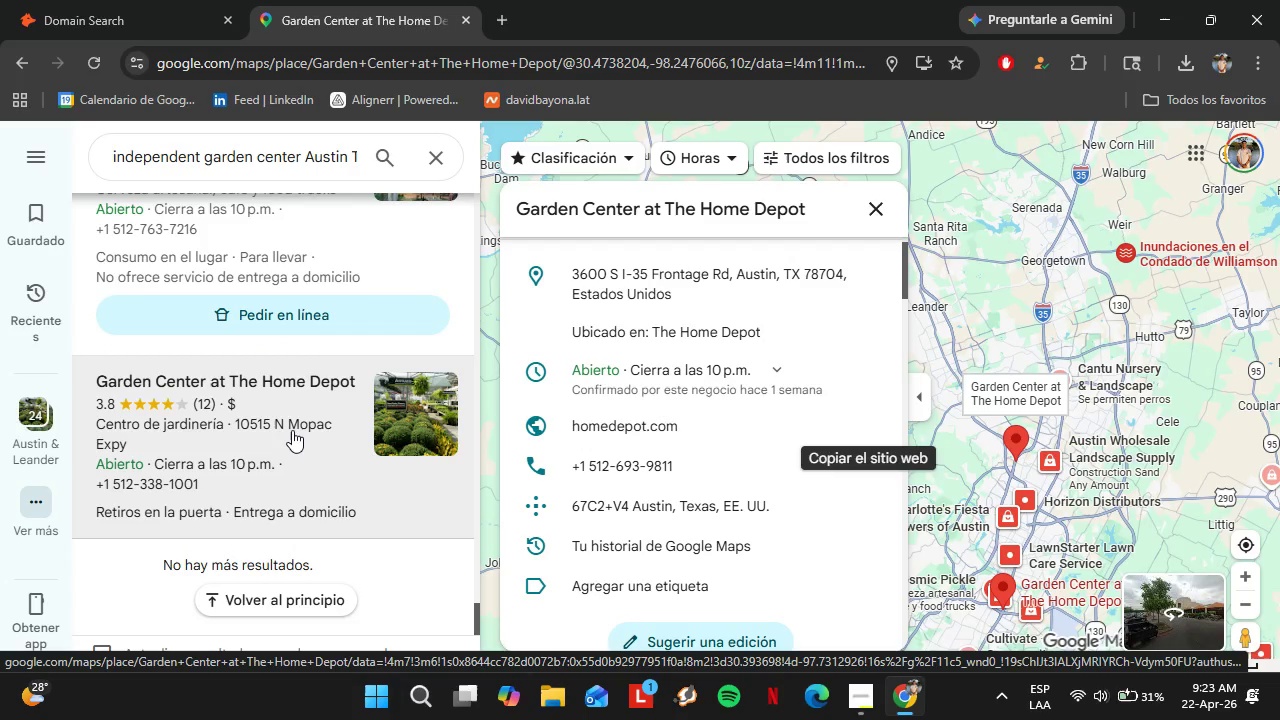 
left_click([292, 430])
 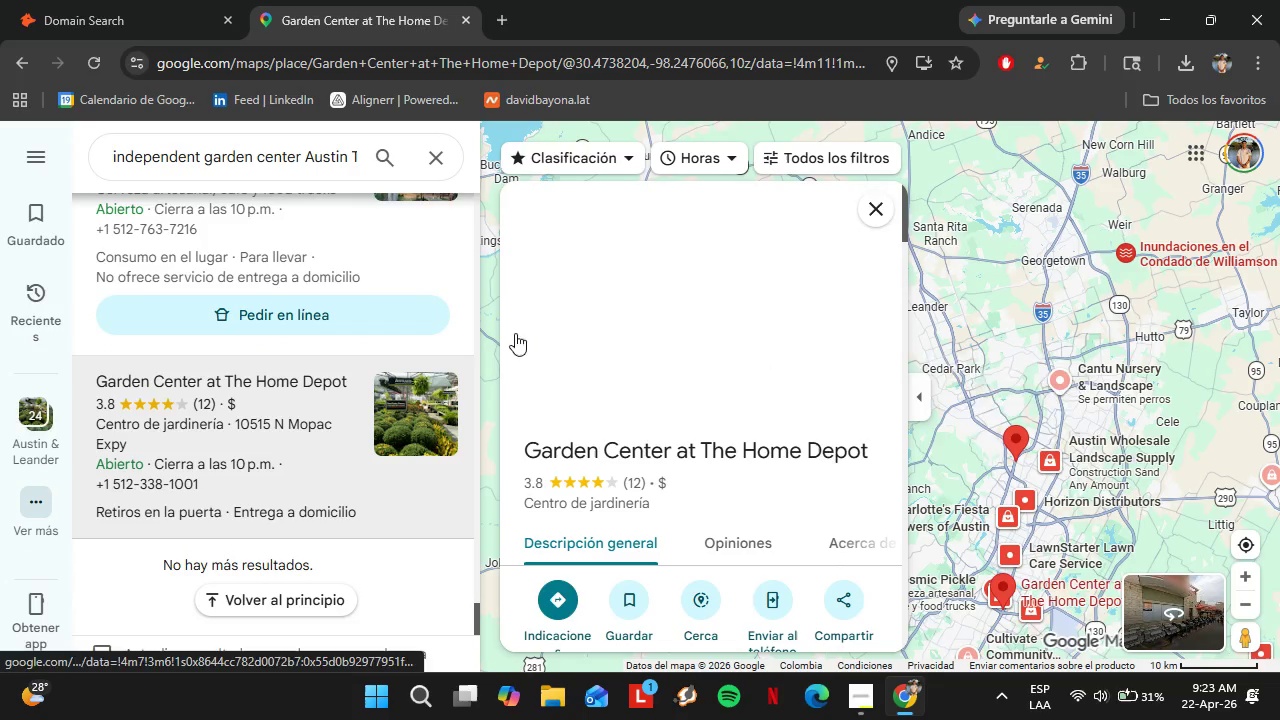 
scroll: coordinate [731, 391], scroll_direction: down, amount: 5.0
 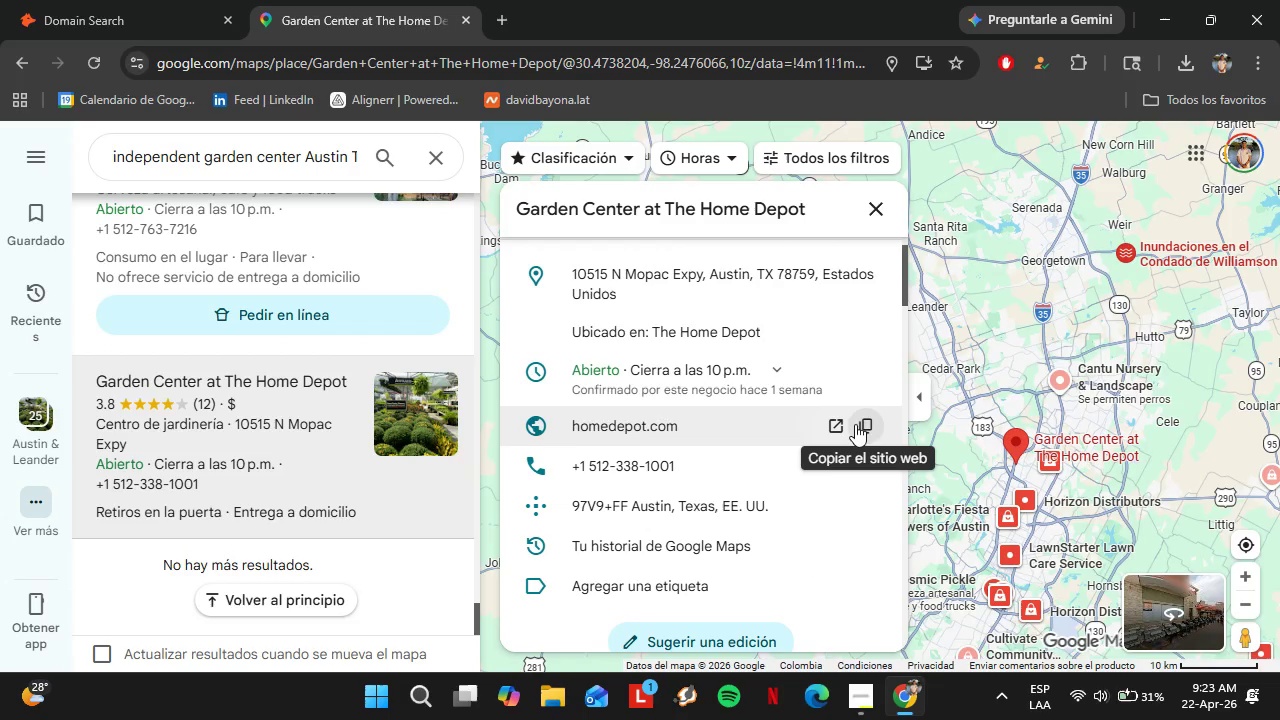 
left_click([862, 427])
 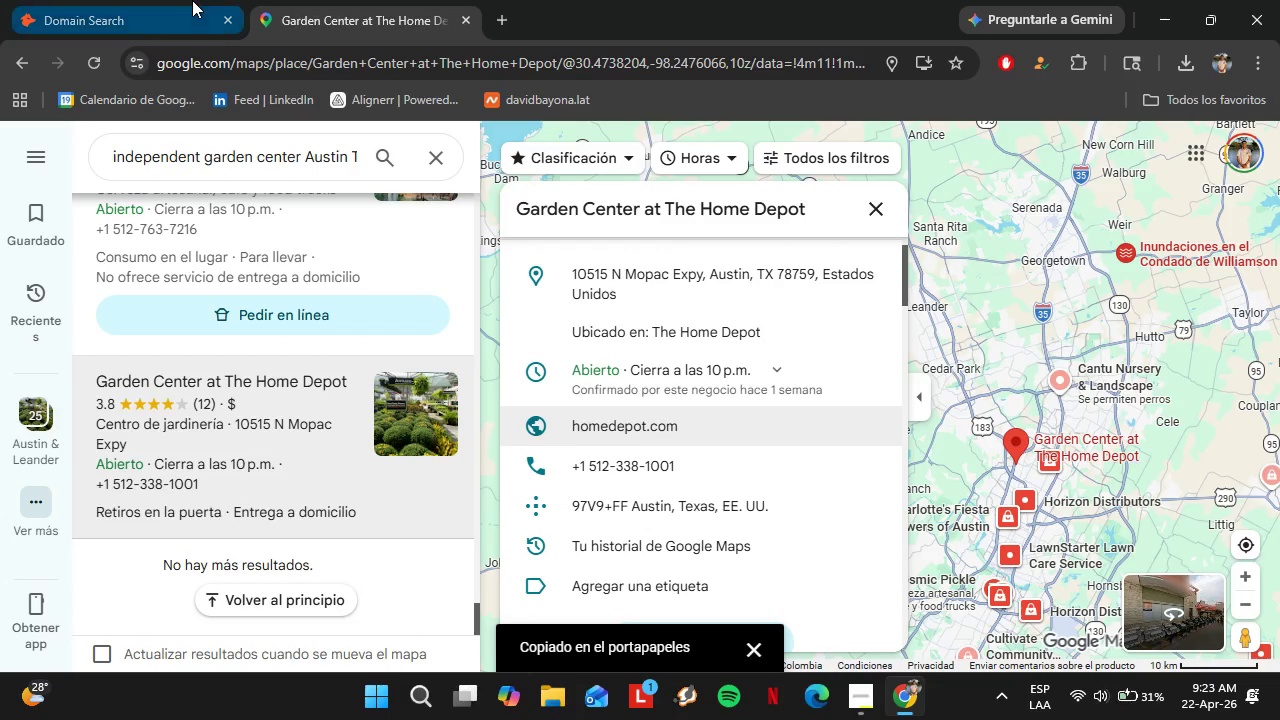 
left_click([192, 0])
 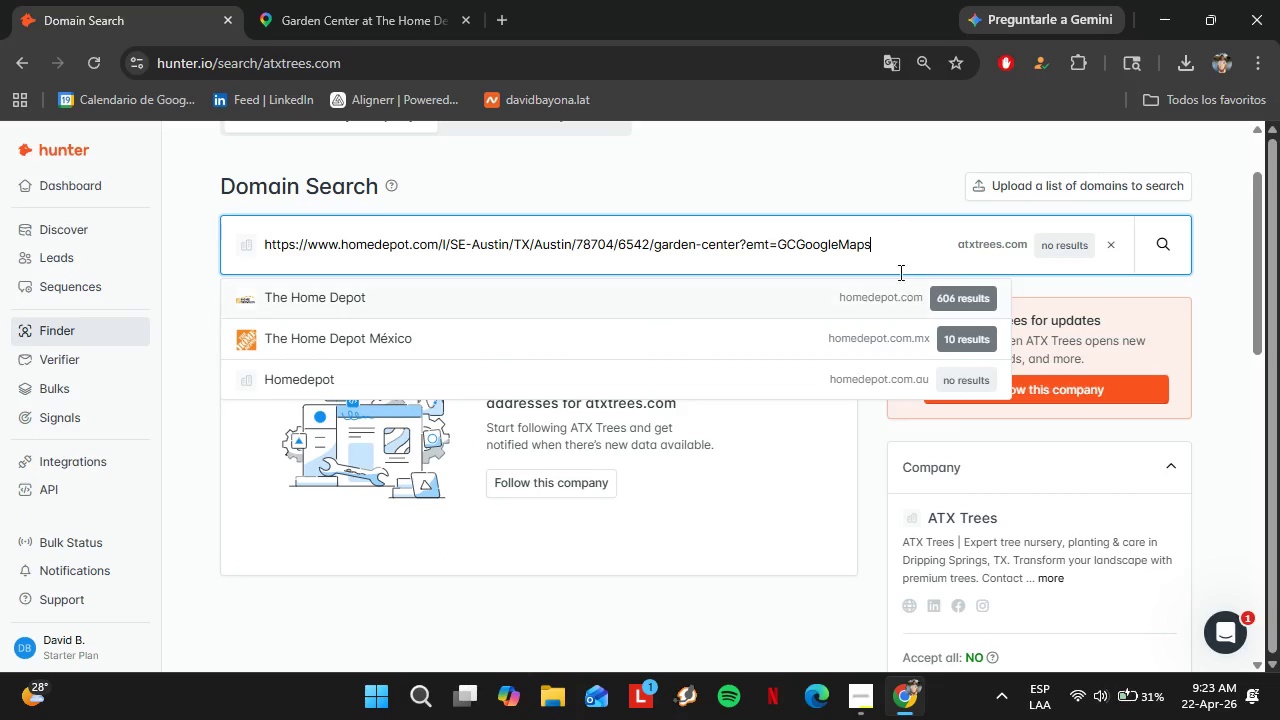 
left_click_drag(start_coordinate=[875, 242], to_coordinate=[192, 245])
 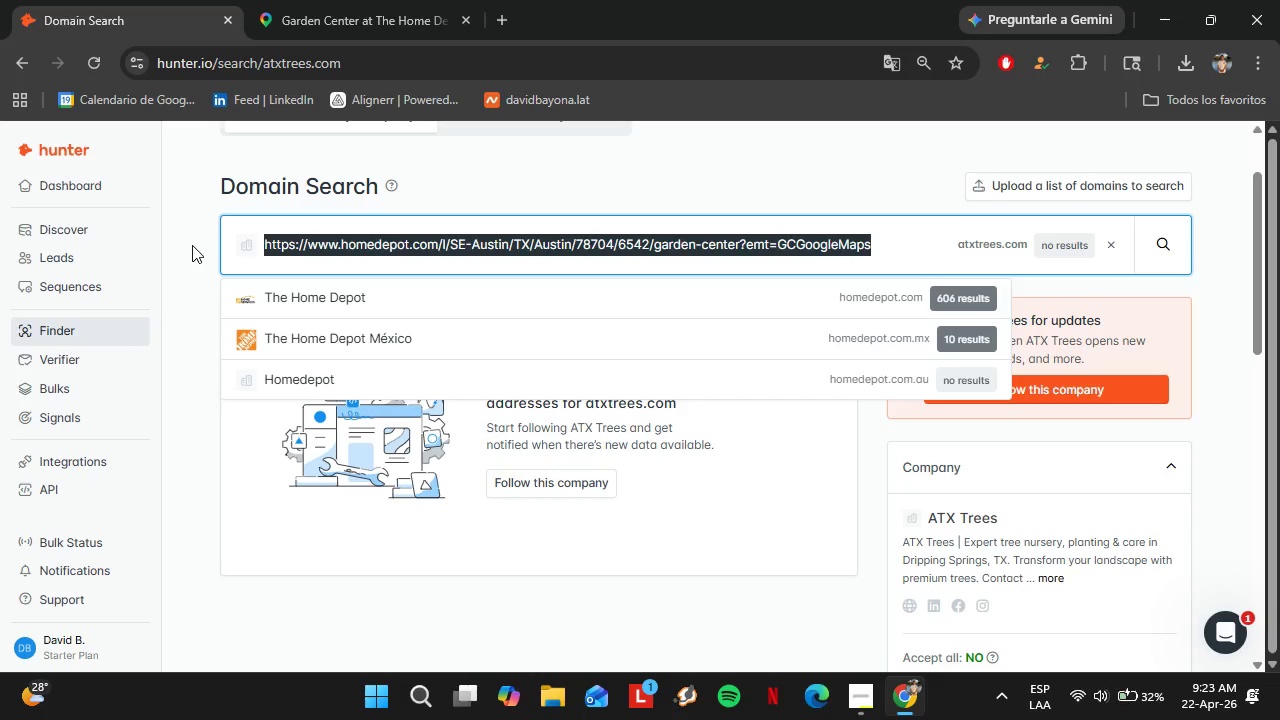 
key(Control+V)
 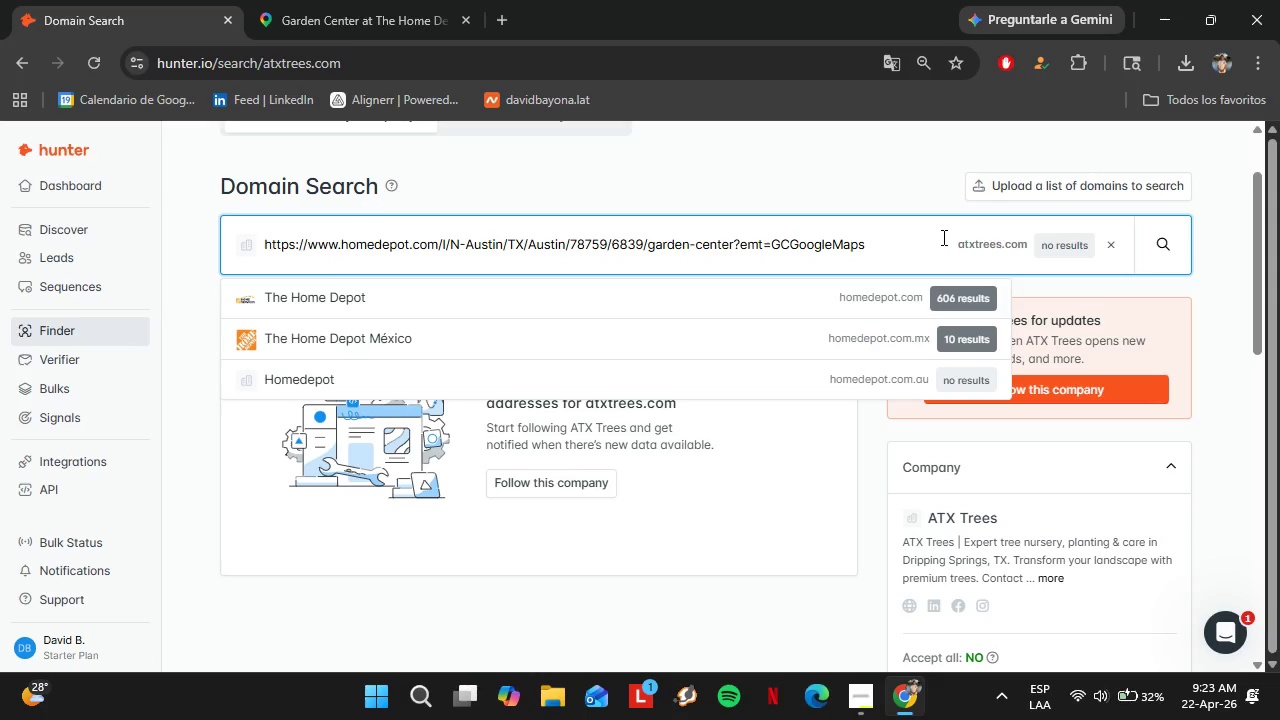 
left_click([381, 0])
 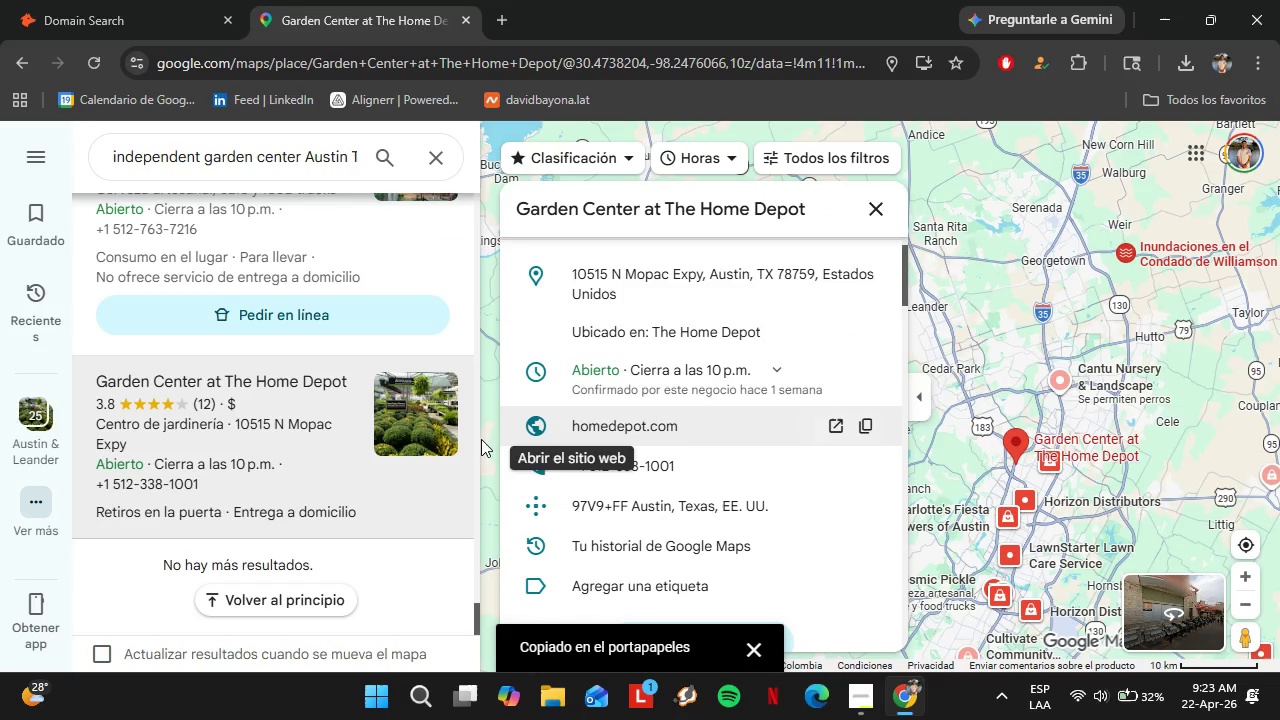 
scroll: coordinate [329, 419], scroll_direction: up, amount: 6.0
 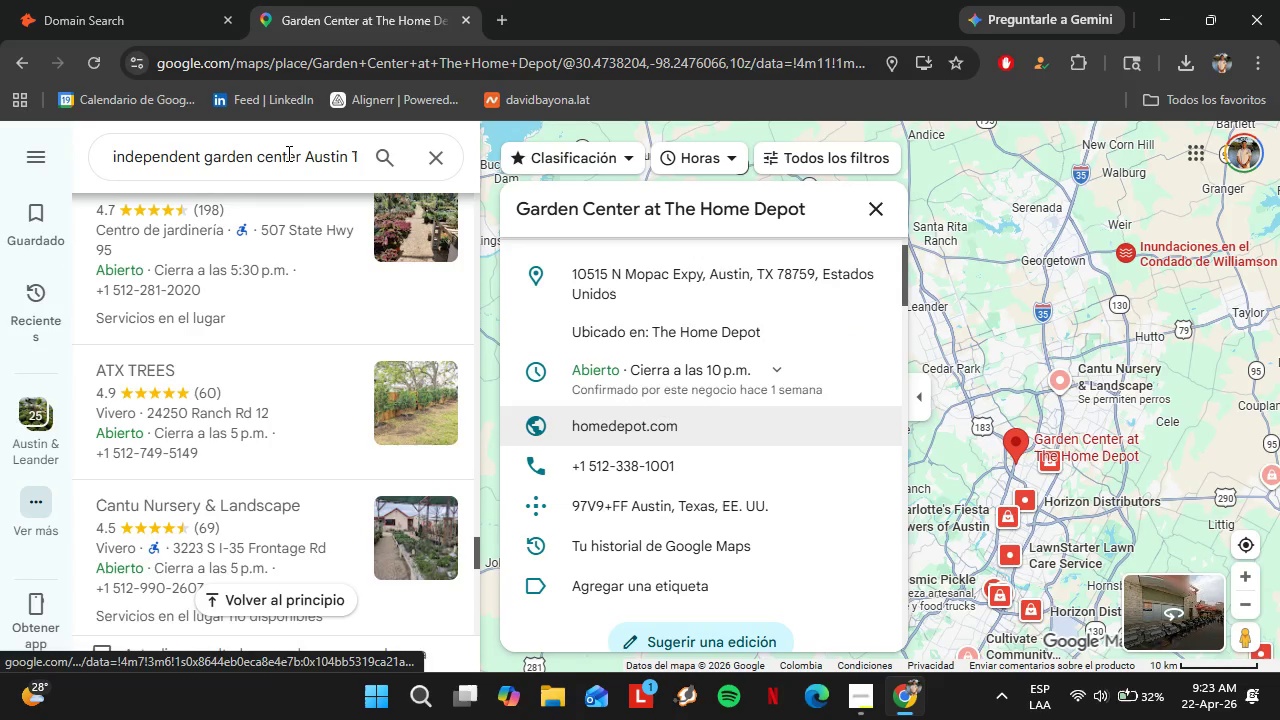 
left_click_drag(start_coordinate=[305, 150], to_coordinate=[402, 147])
 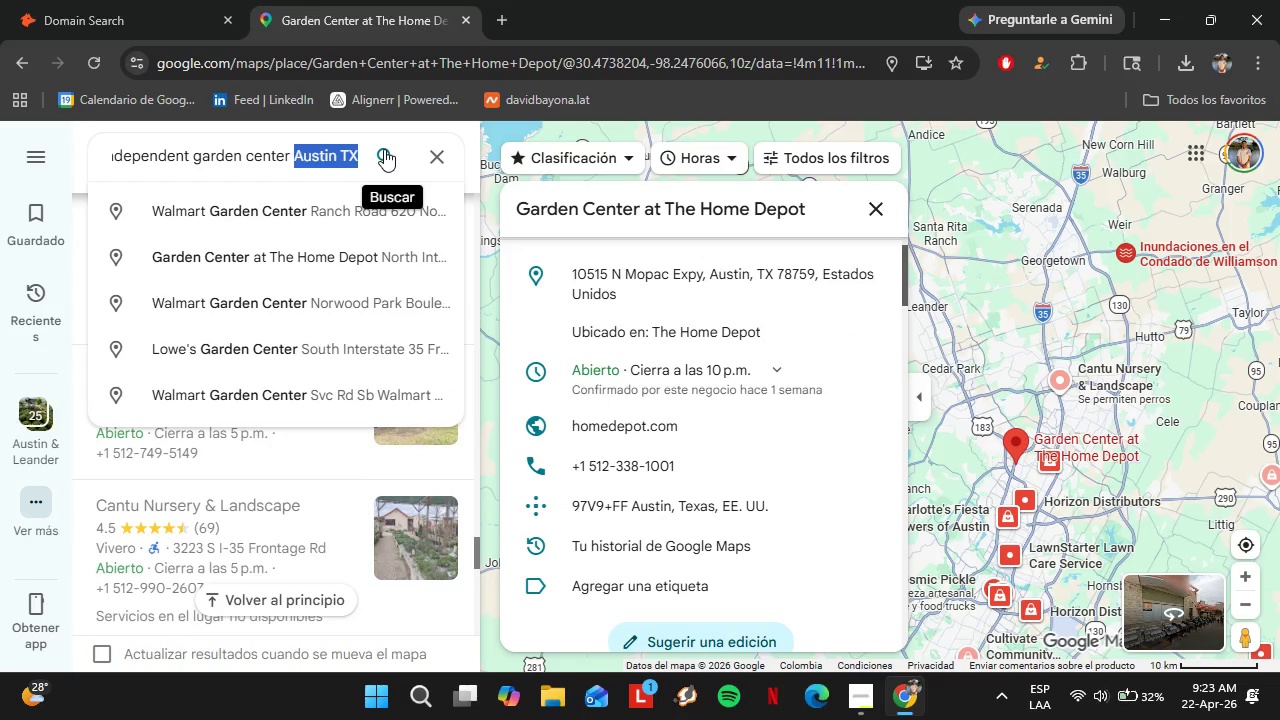 
type(Miami Fl)
key(Backspace)
type(L)
 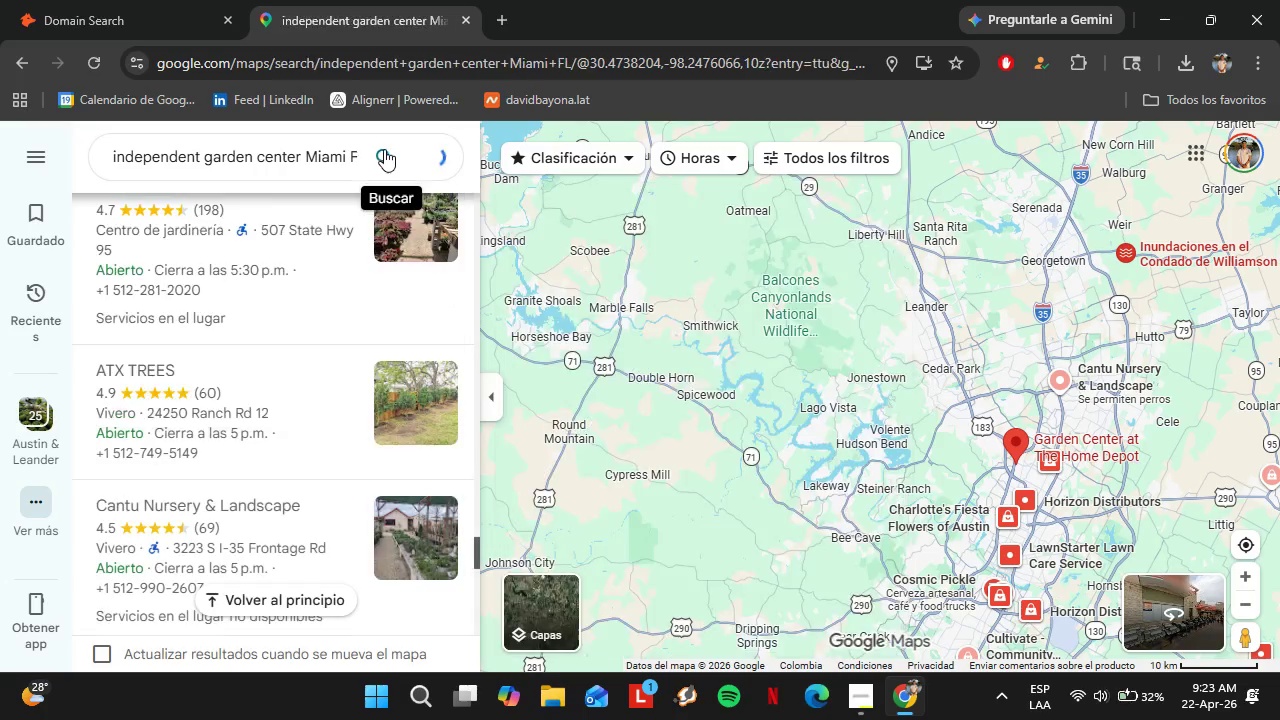 
 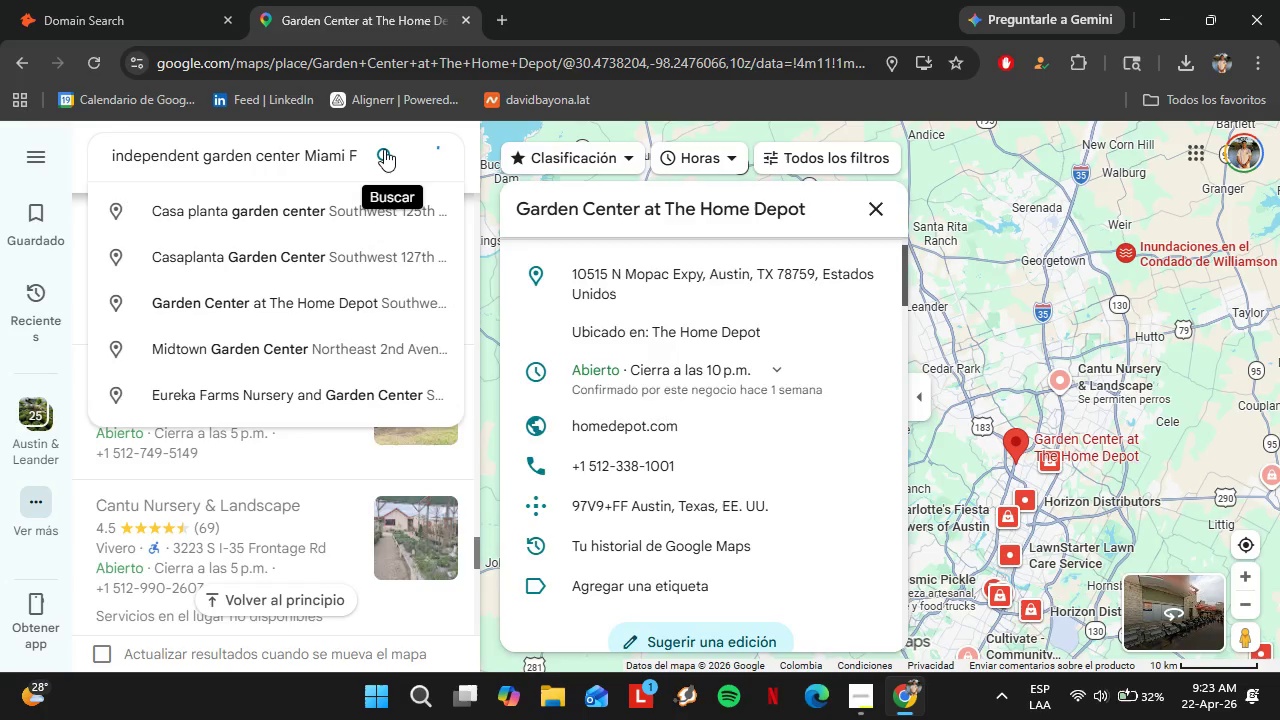 
key(Enter)
 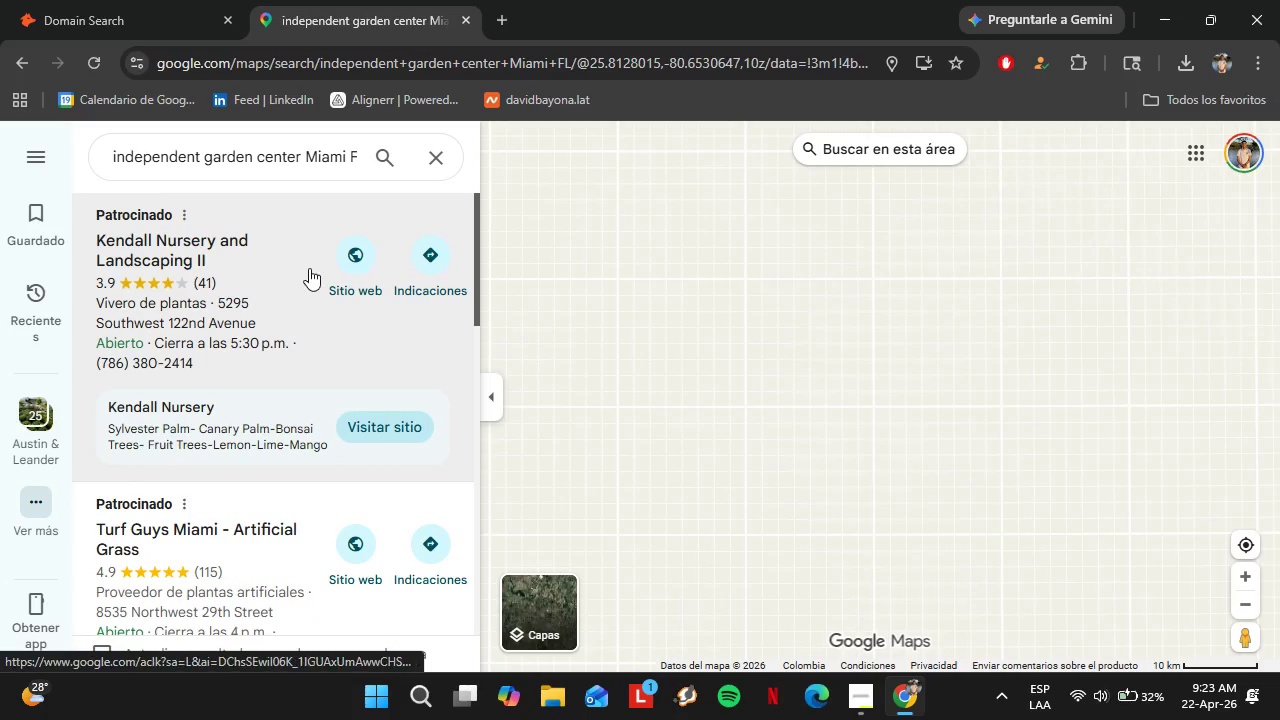 
scroll: coordinate [248, 320], scroll_direction: down, amount: 6.0
 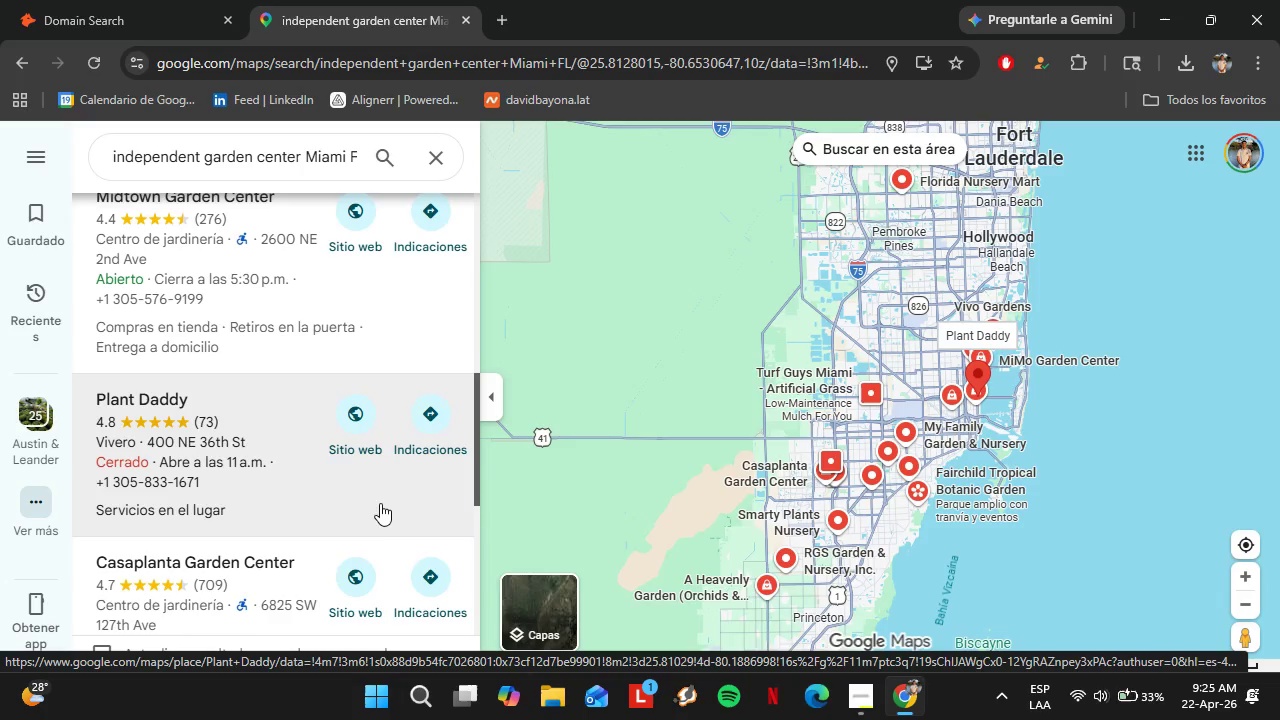 
wait(87.97)
 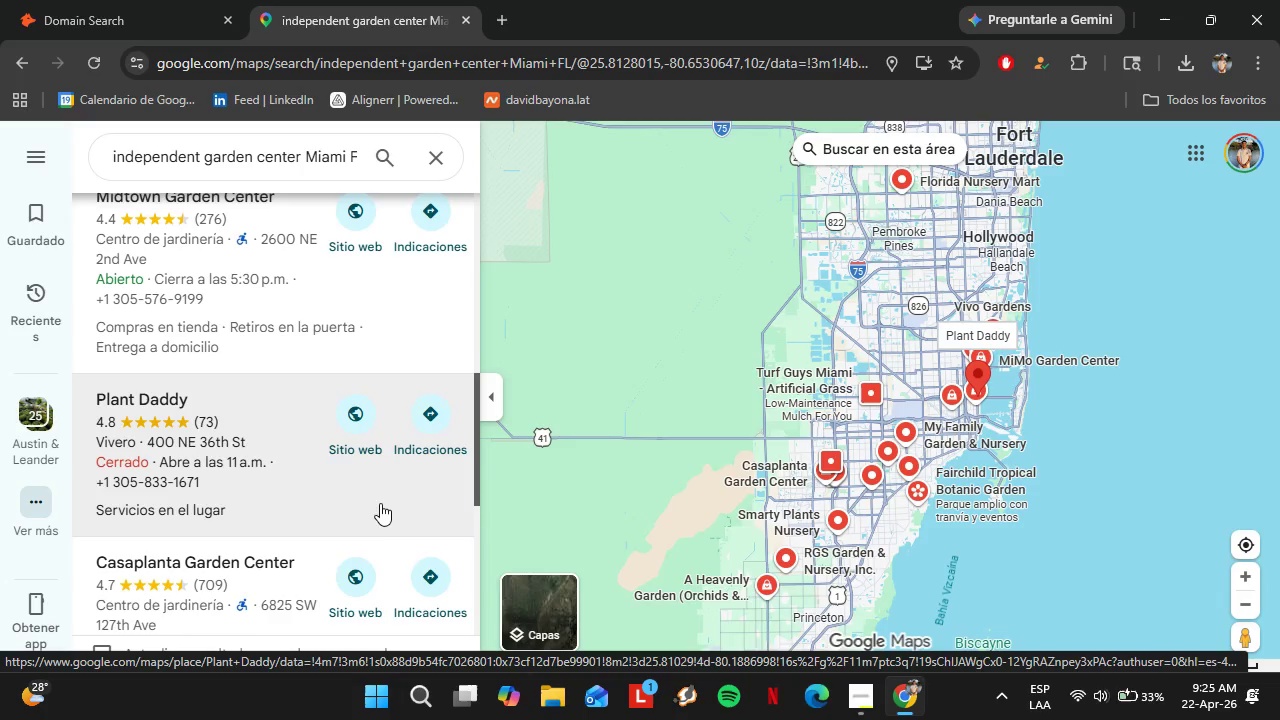 
scroll: coordinate [351, 386], scroll_direction: up, amount: 7.0
 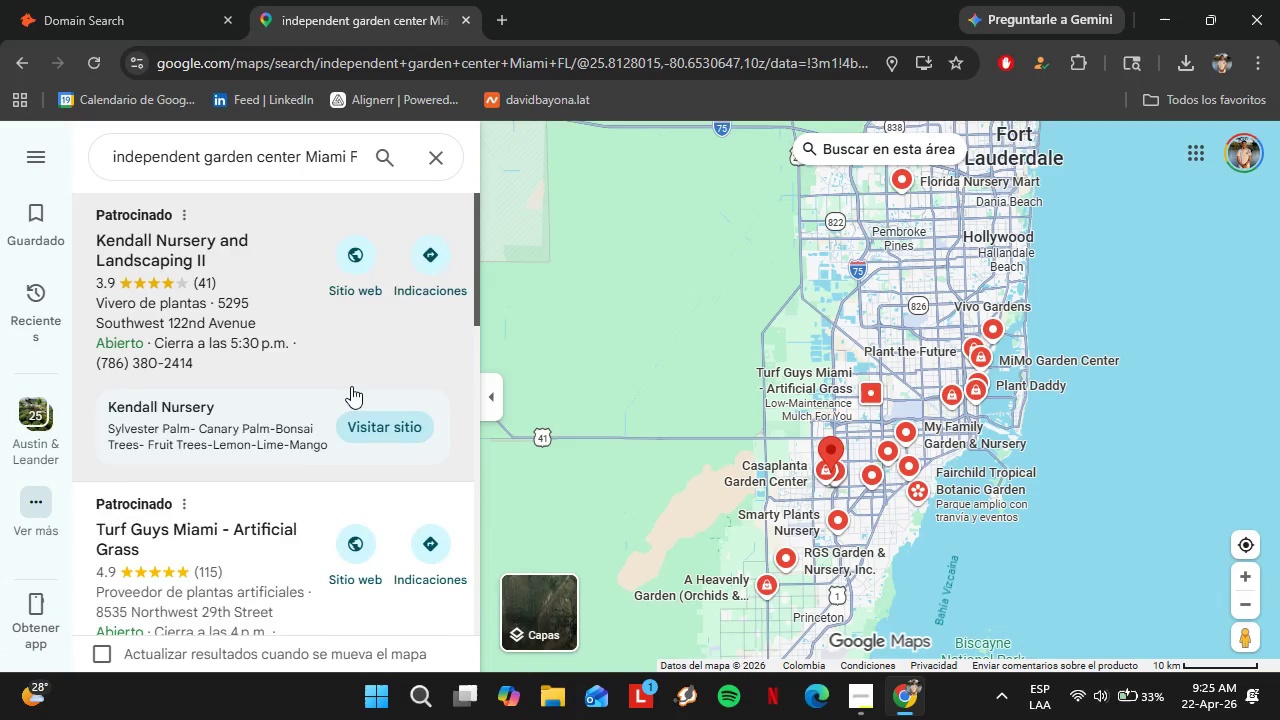 
scroll: coordinate [351, 386], scroll_direction: down, amount: 4.0
 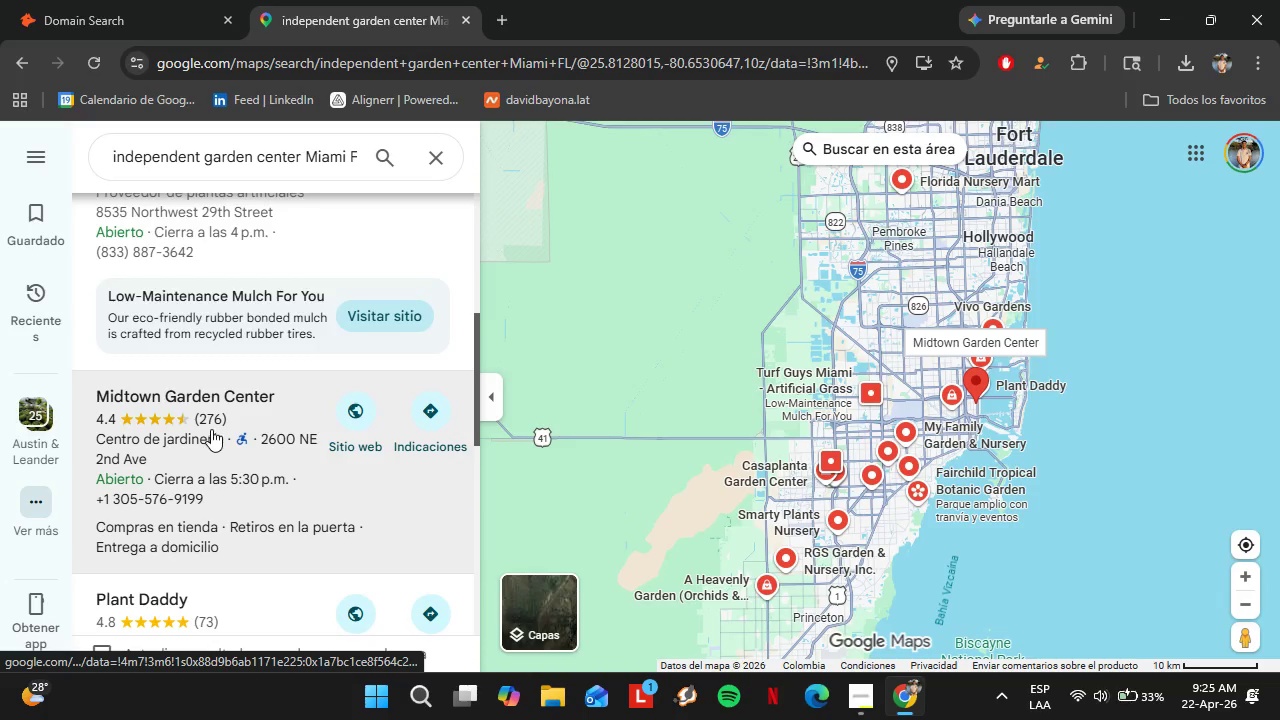 
left_click([211, 429])
 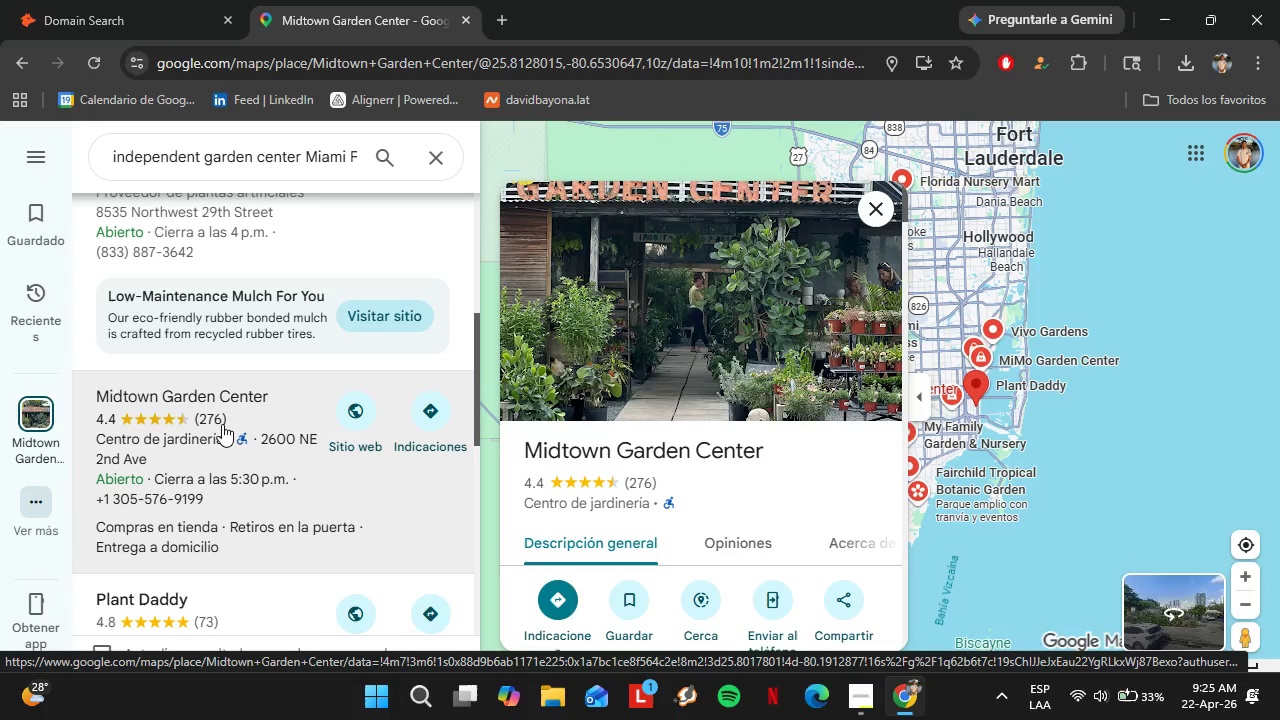 
wait(27.41)
 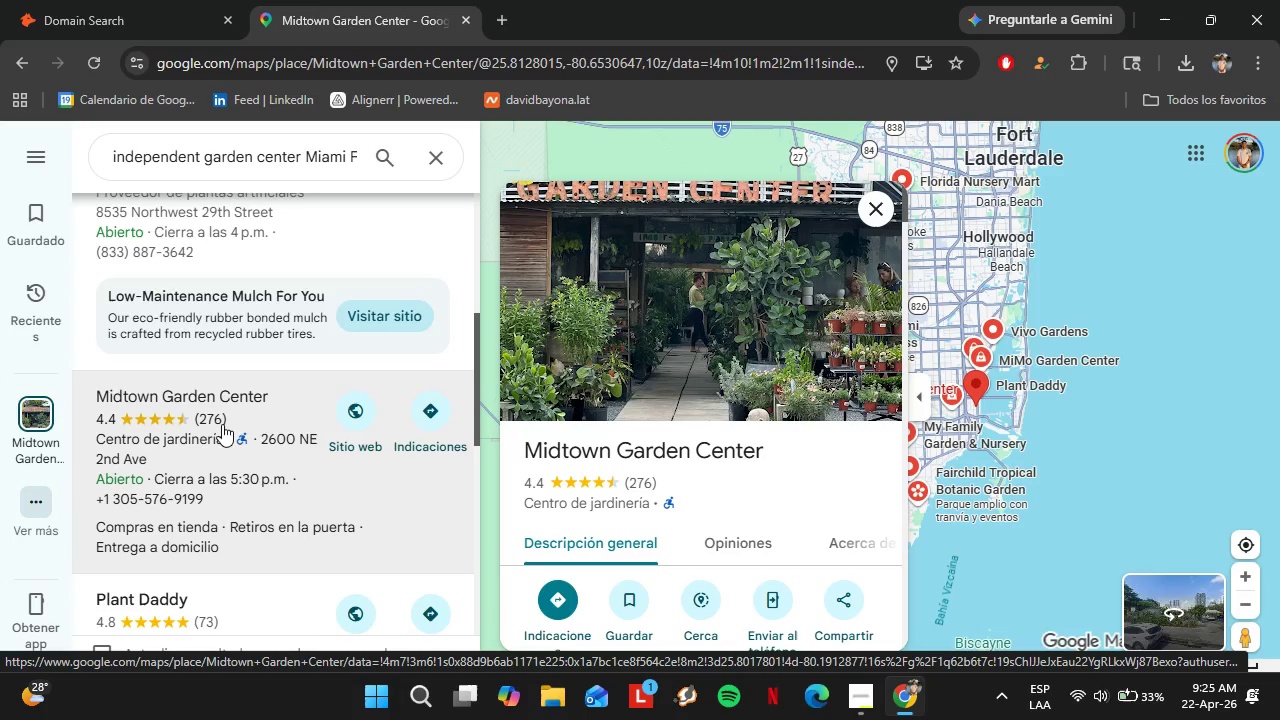 
scroll: coordinate [707, 415], scroll_direction: down, amount: 1.0
 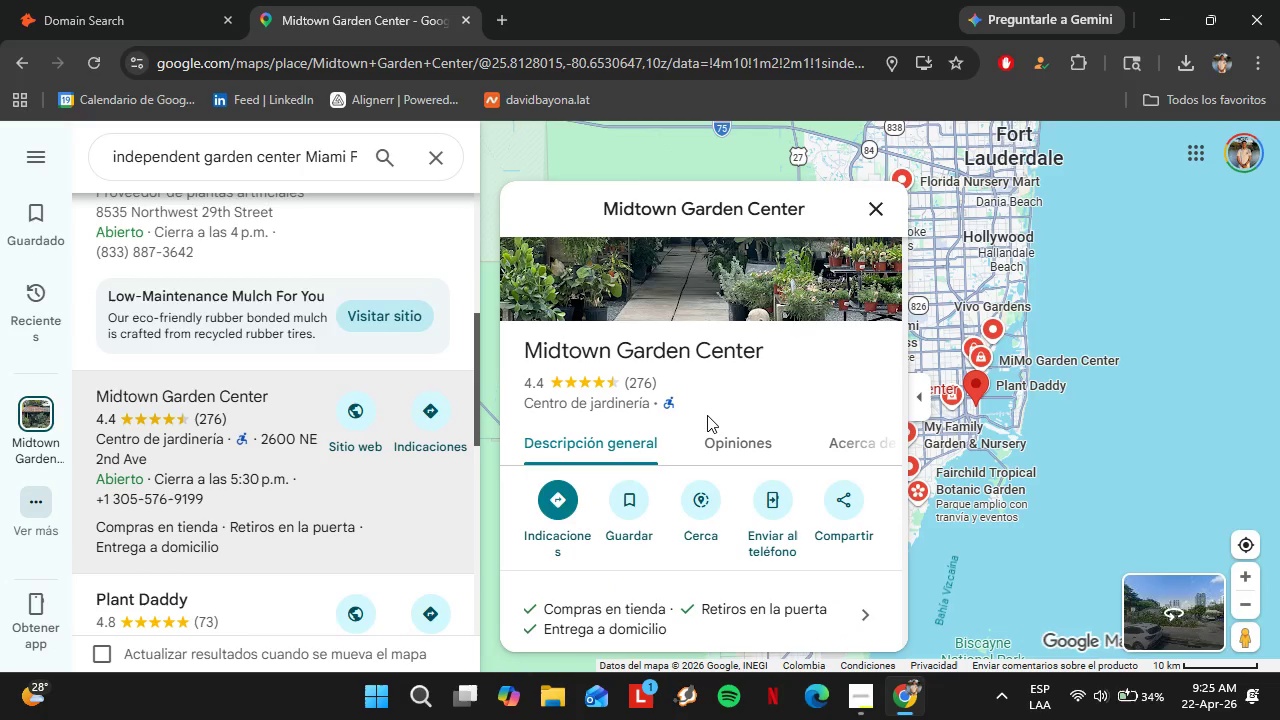 
wait(8.87)
 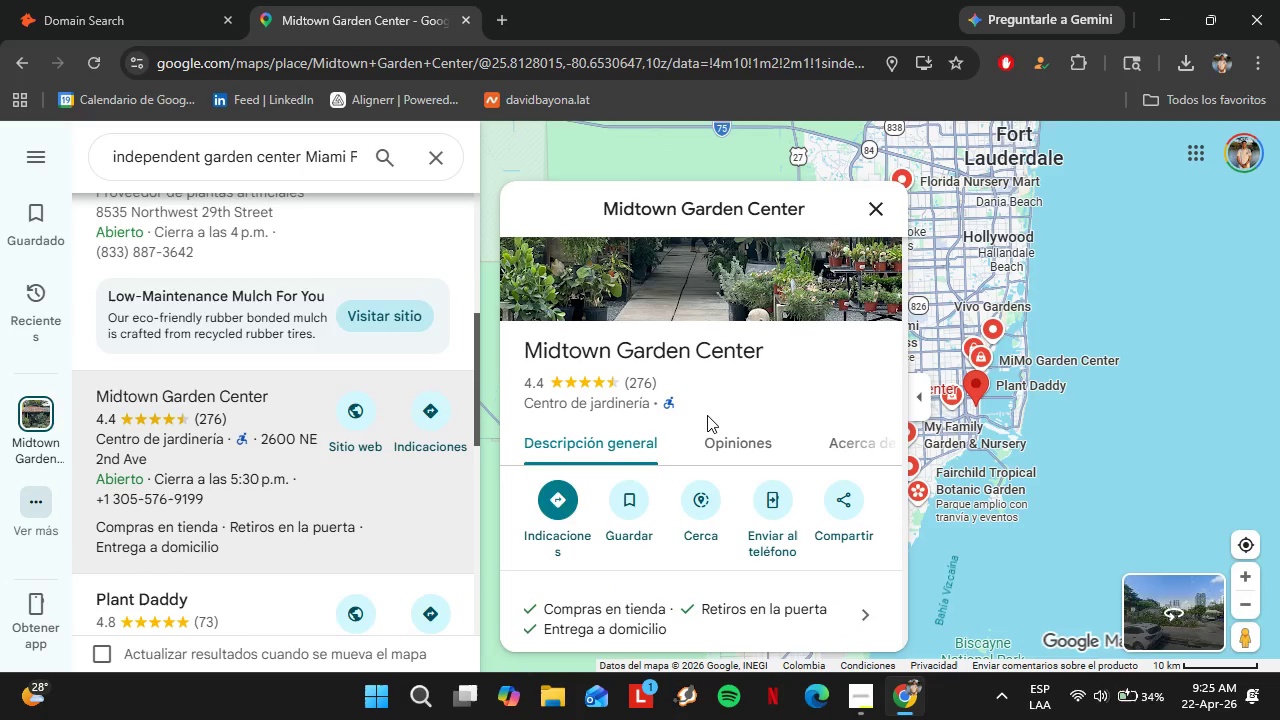 
scroll: coordinate [707, 415], scroll_direction: down, amount: 3.0
 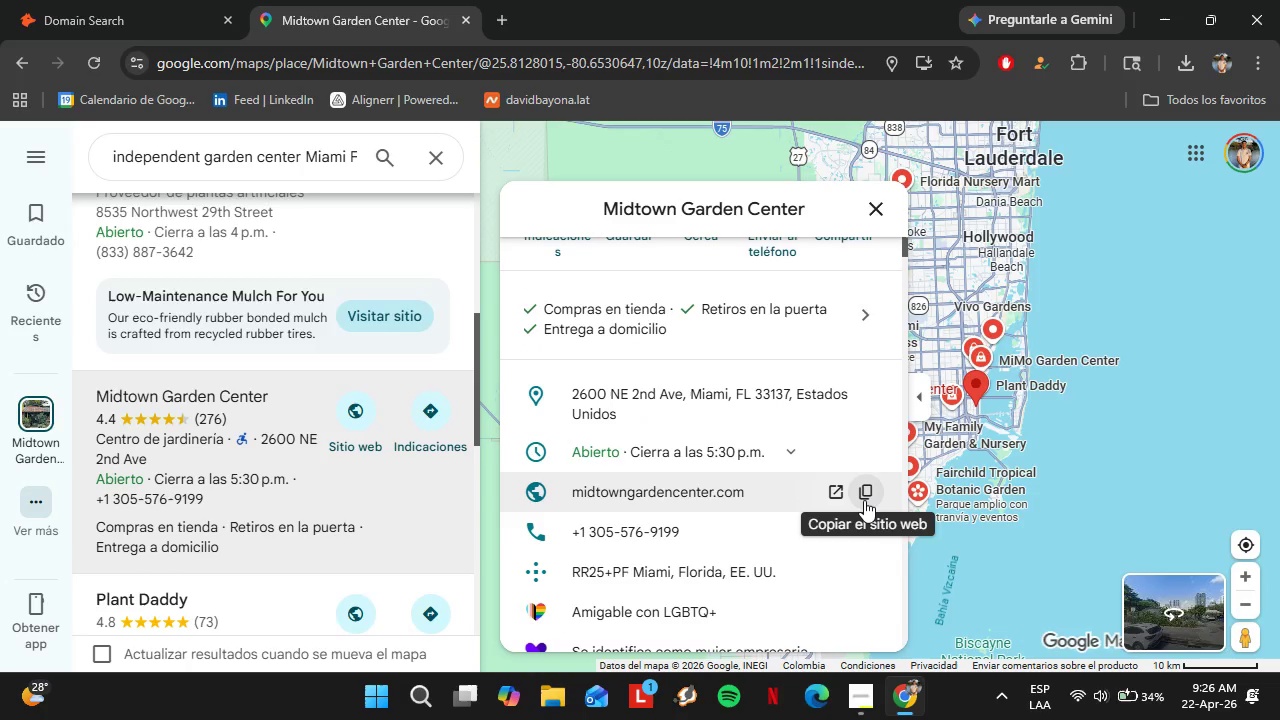 
left_click([864, 500])
 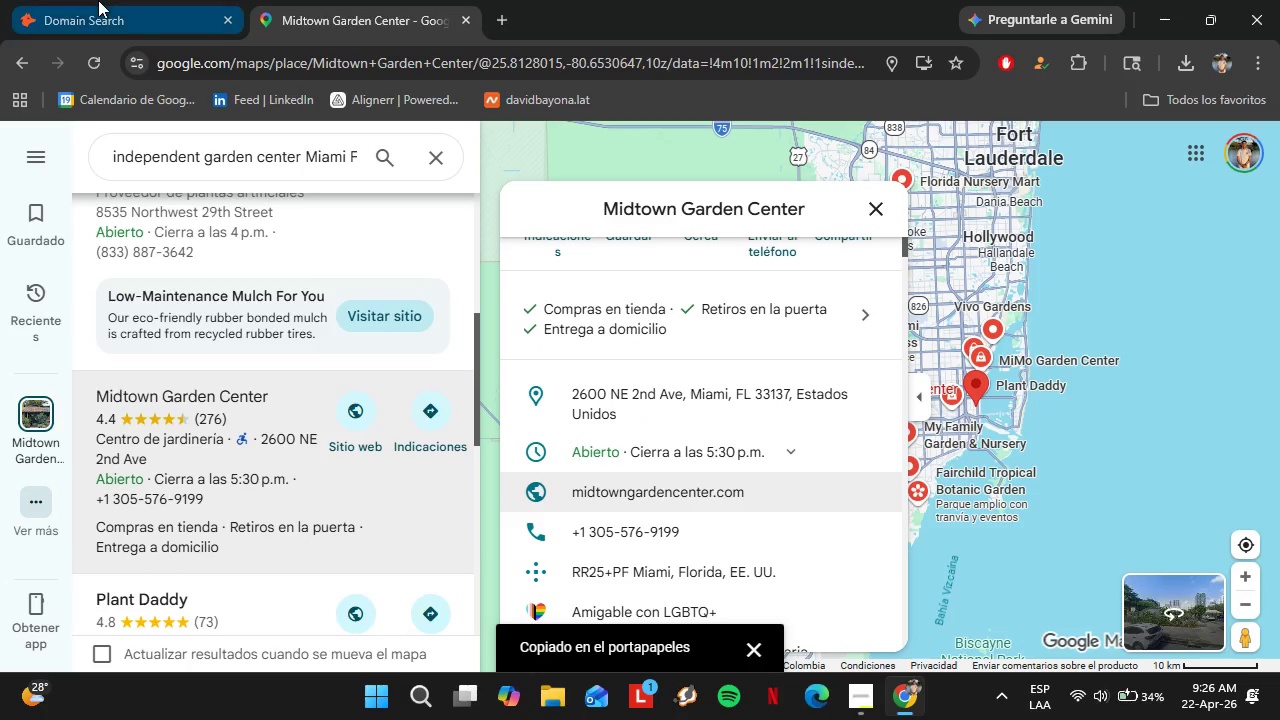 
left_click([98, 0])
 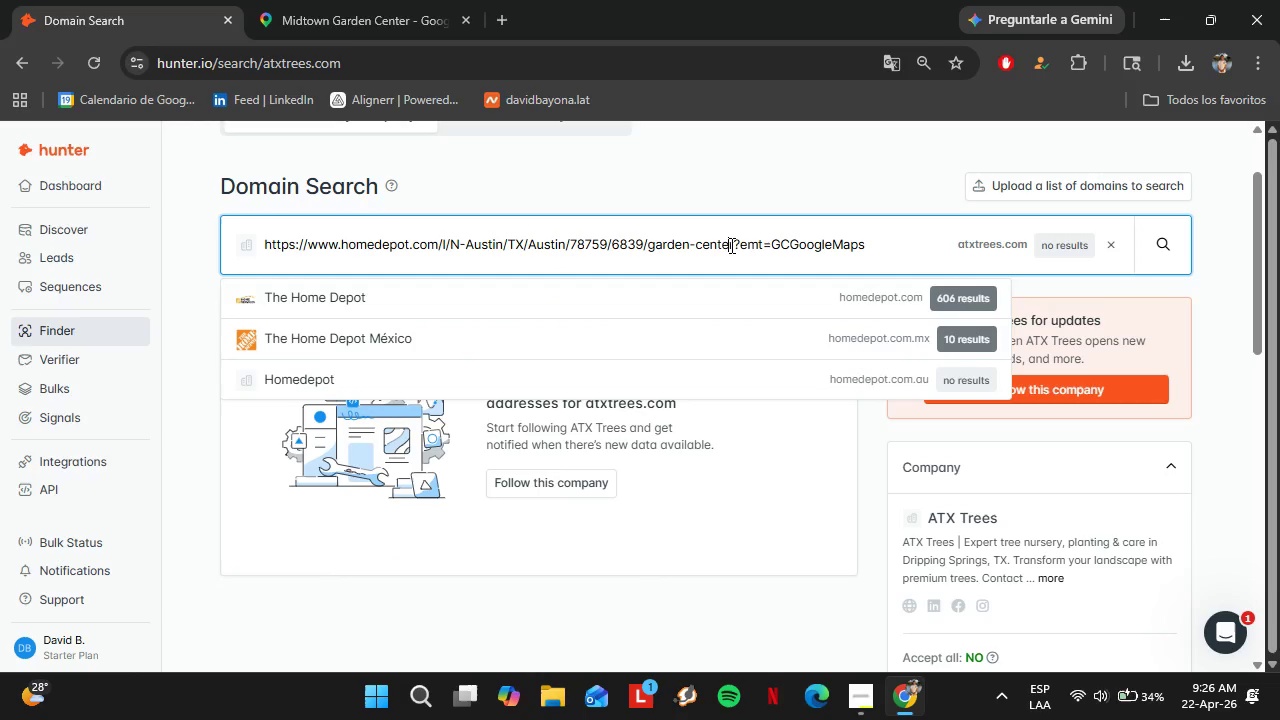 
double_click([730, 245])
 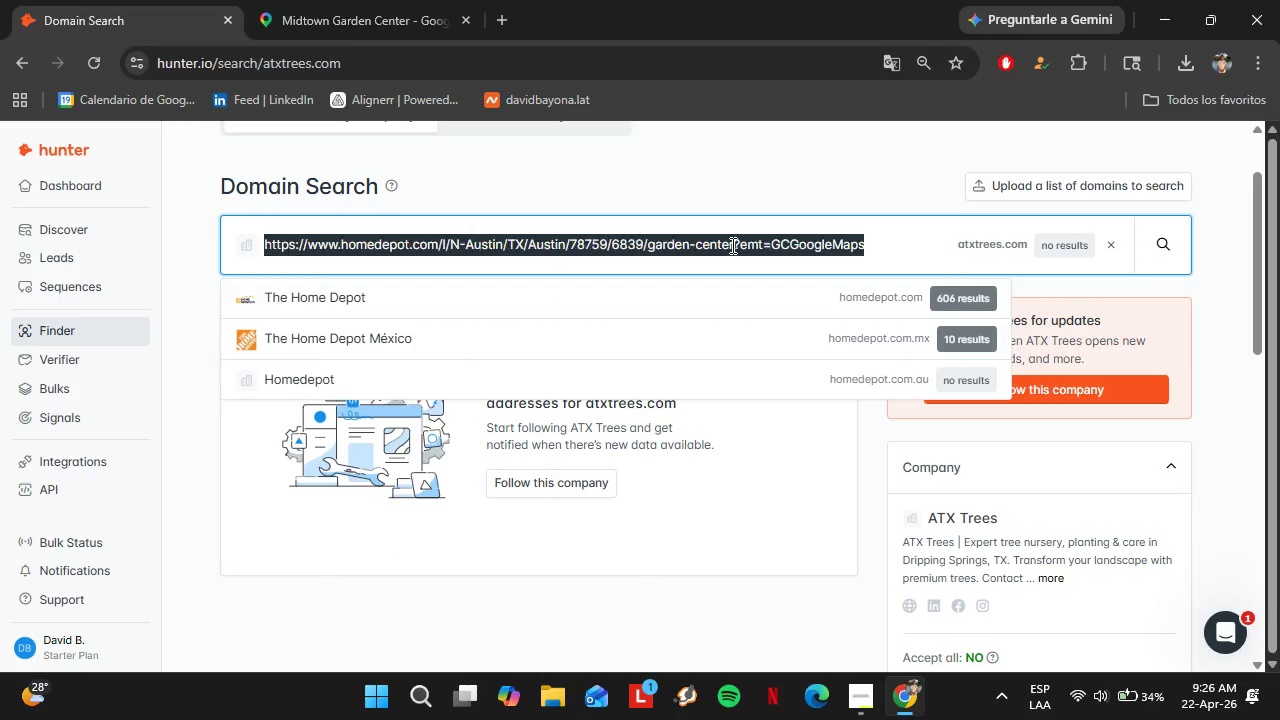 
triple_click([731, 245])
 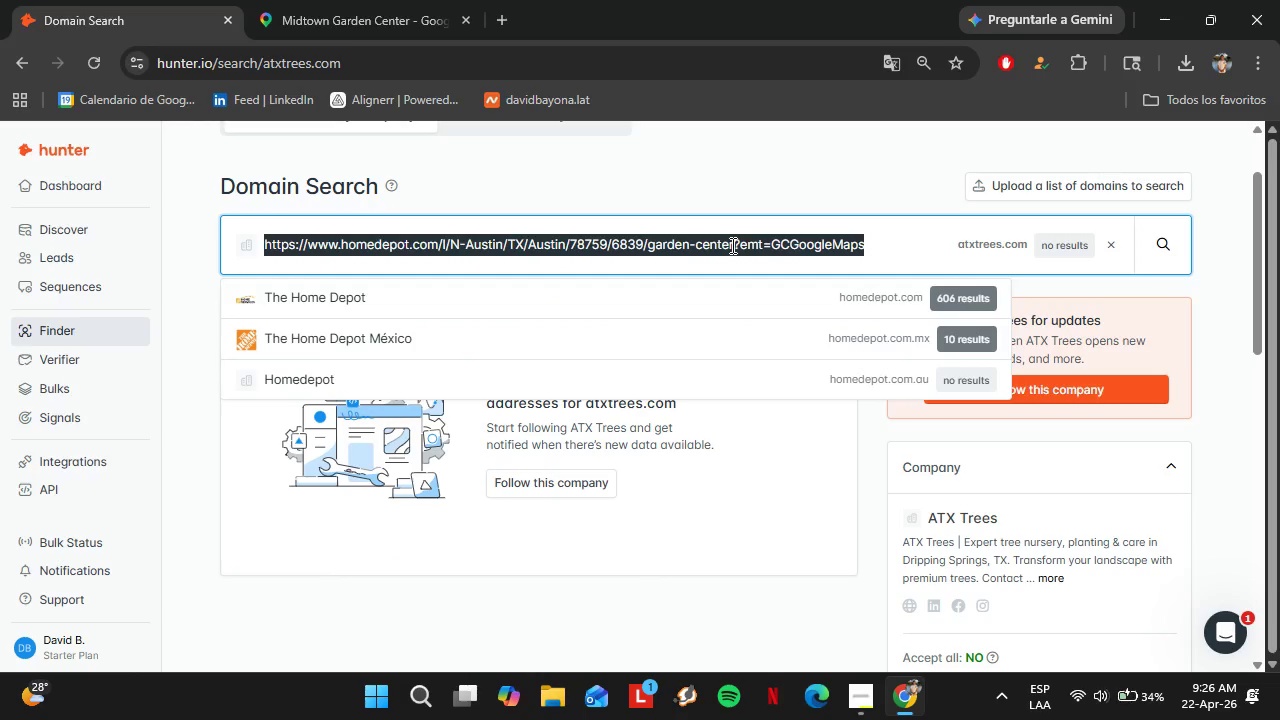 
triple_click([731, 245])
 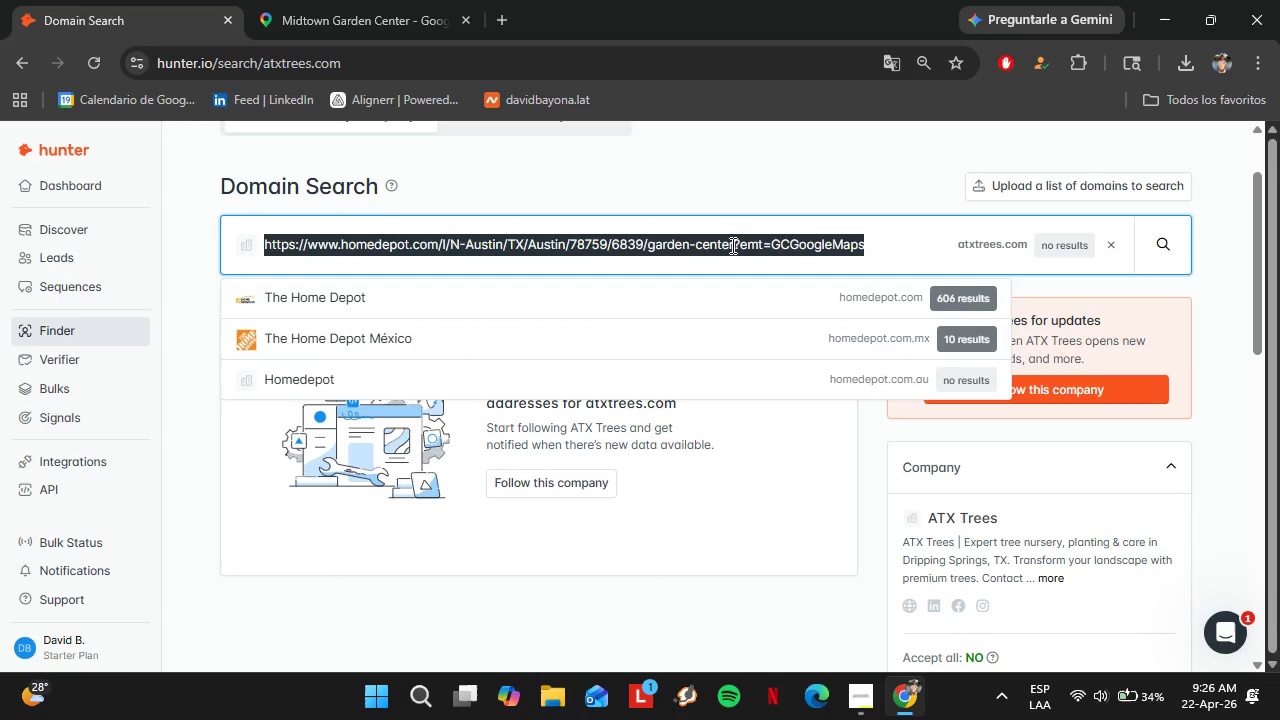 
key(Control+V)
 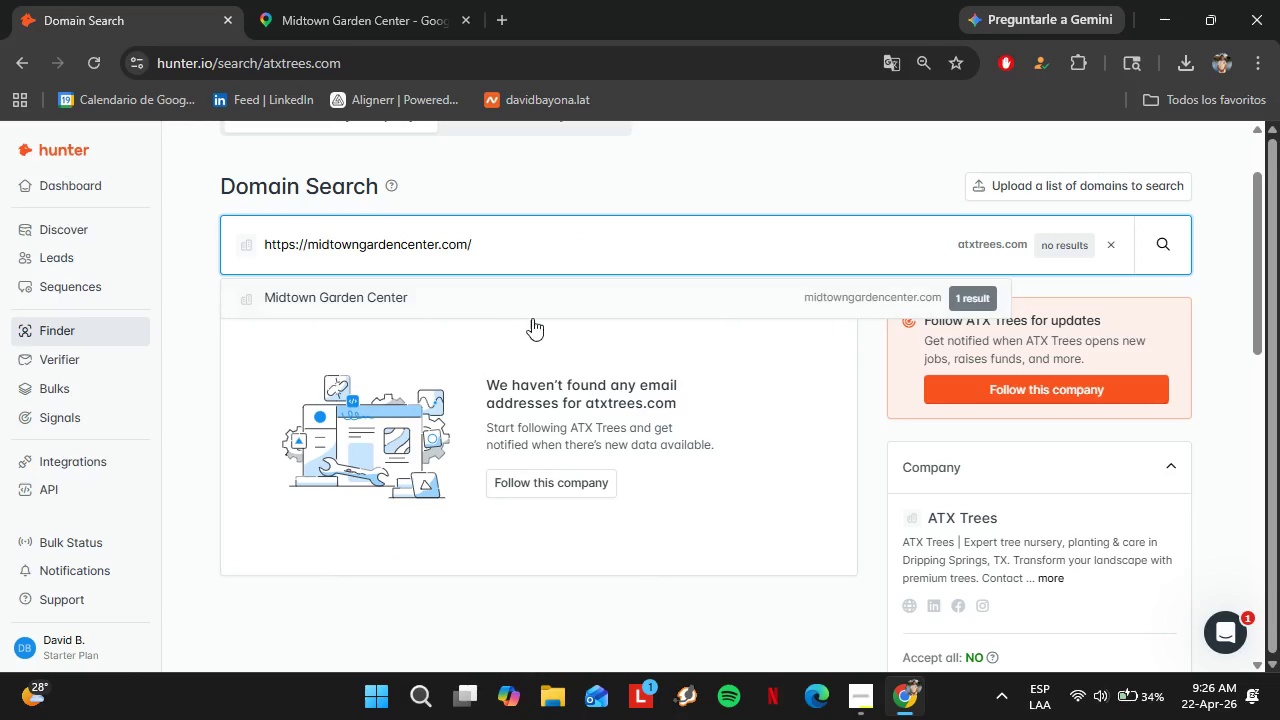 
left_click([512, 307])
 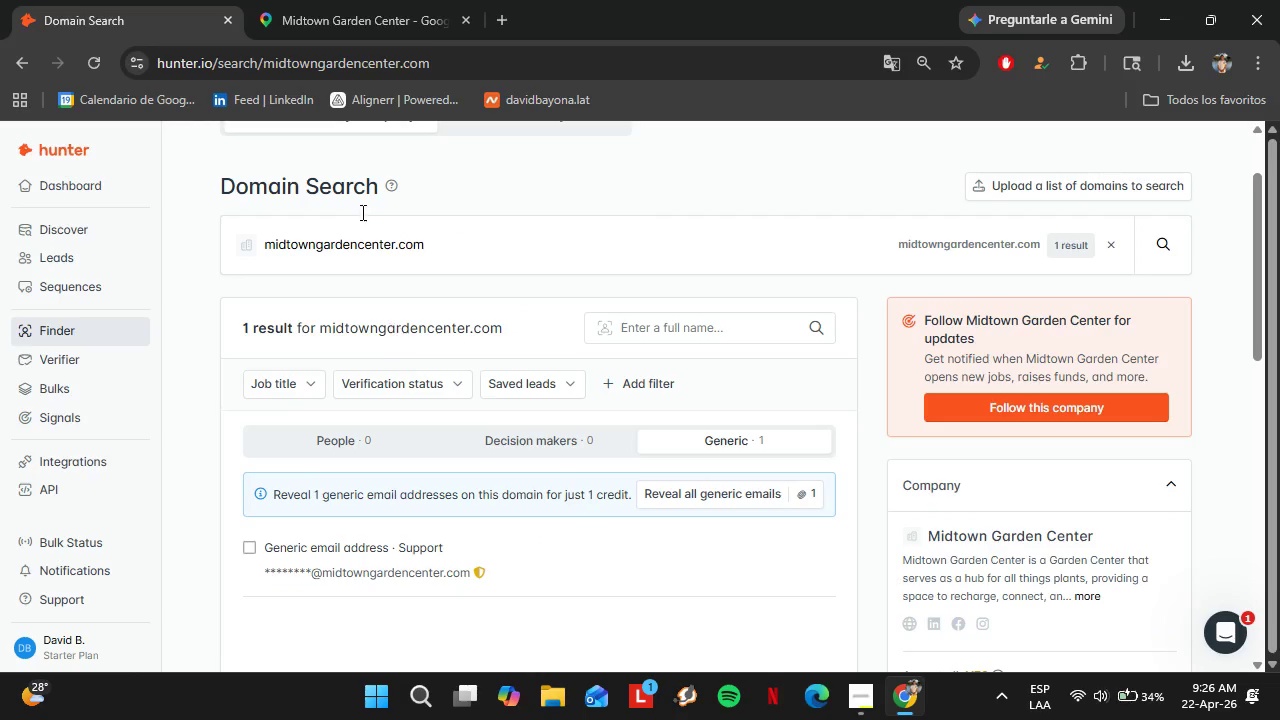 
left_click([288, 0])
 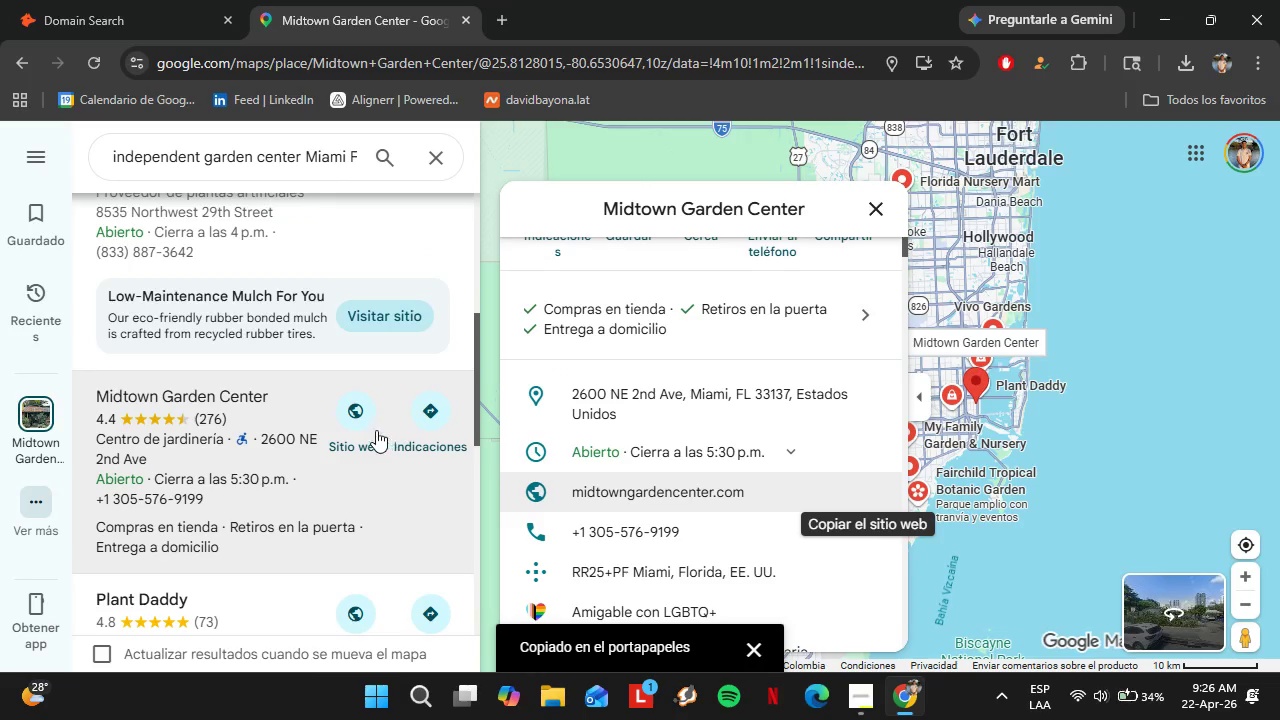 
scroll: coordinate [374, 429], scroll_direction: down, amount: 1.0
 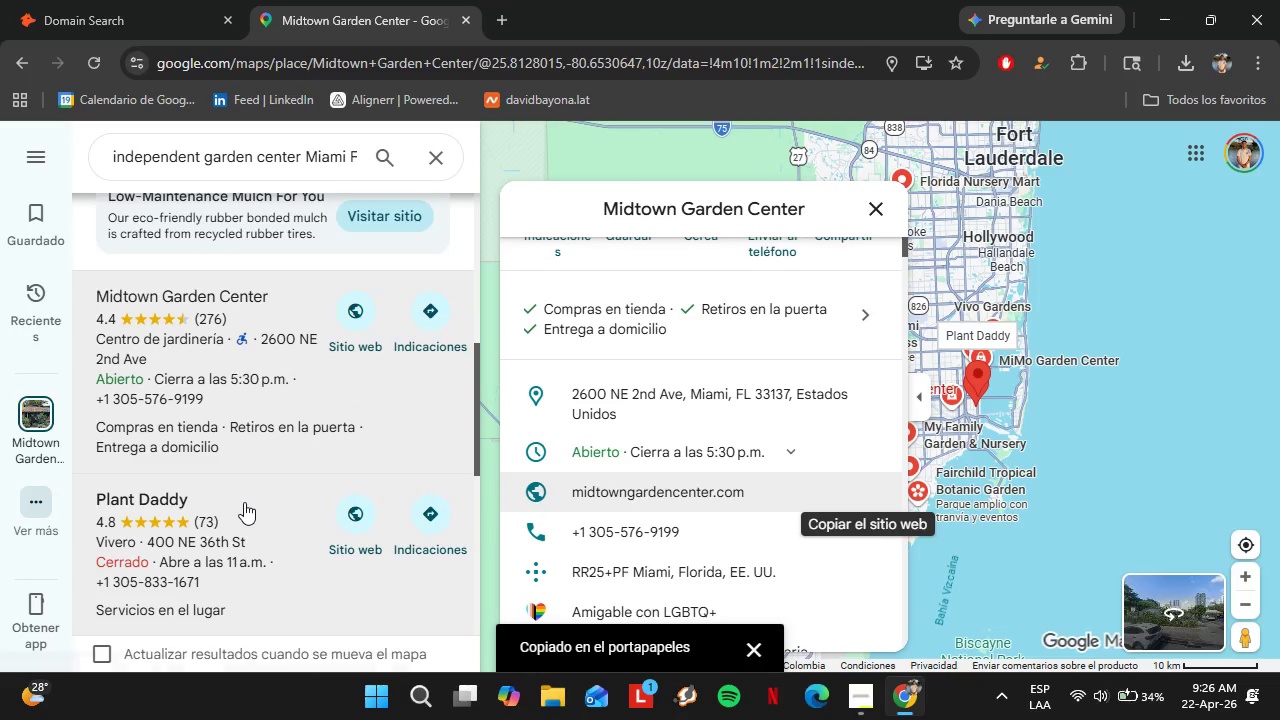 
left_click([244, 502])
 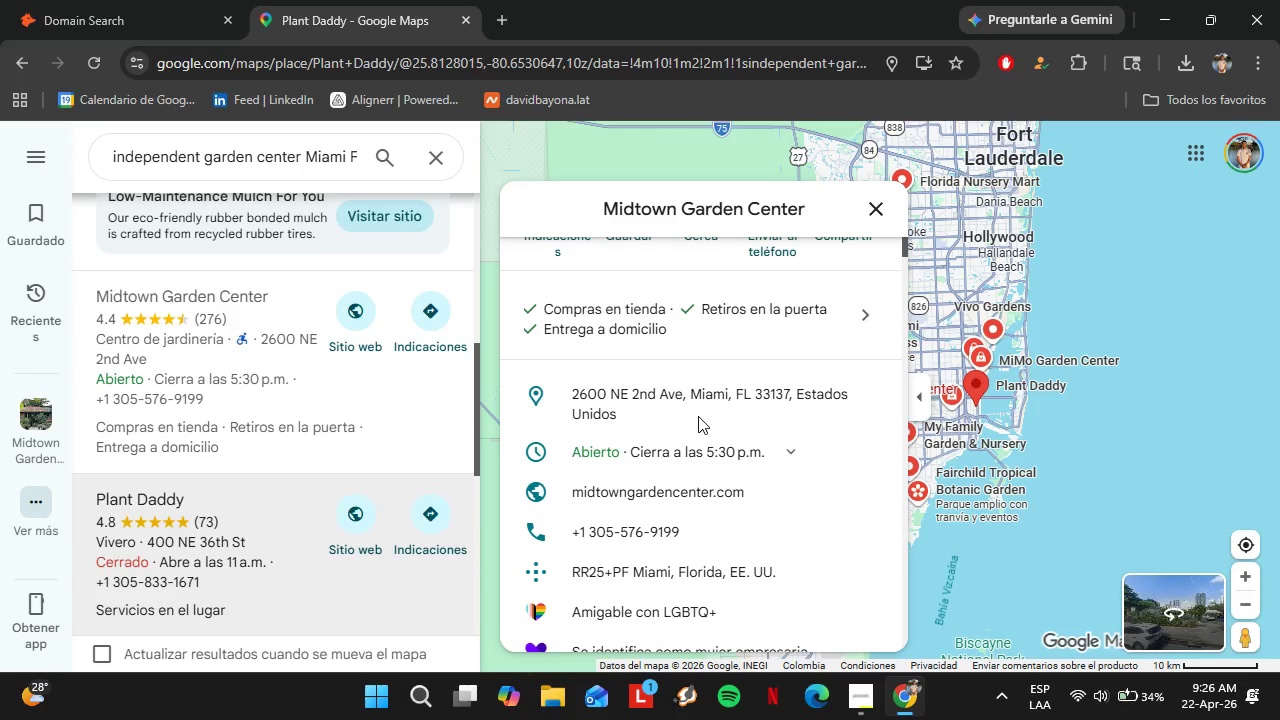 
scroll: coordinate [819, 404], scroll_direction: down, amount: 4.0
 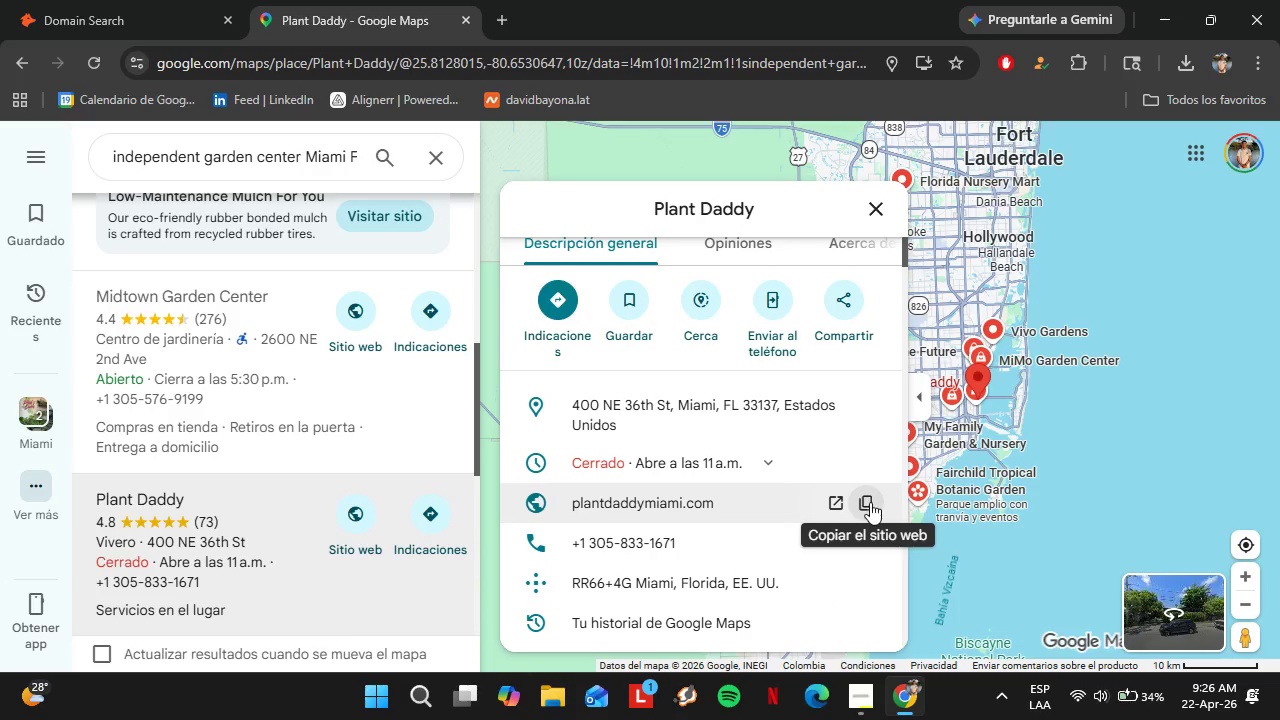 
left_click([868, 501])
 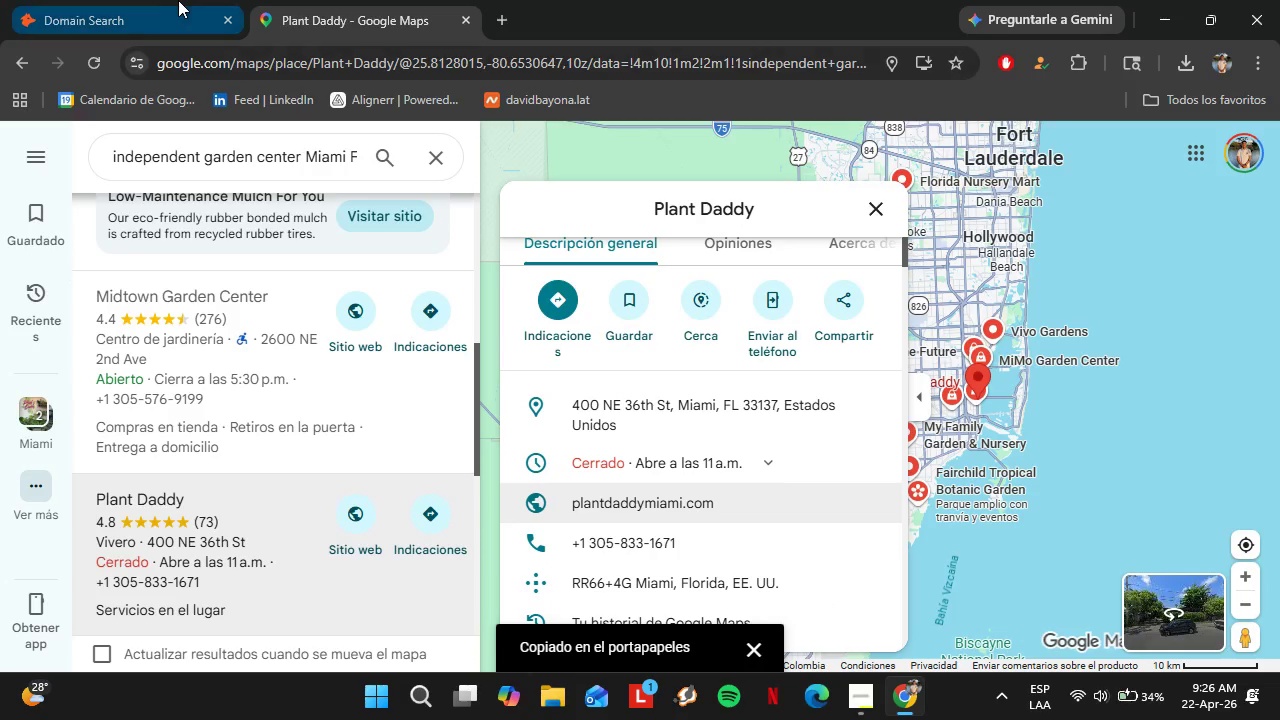 
left_click([174, 0])
 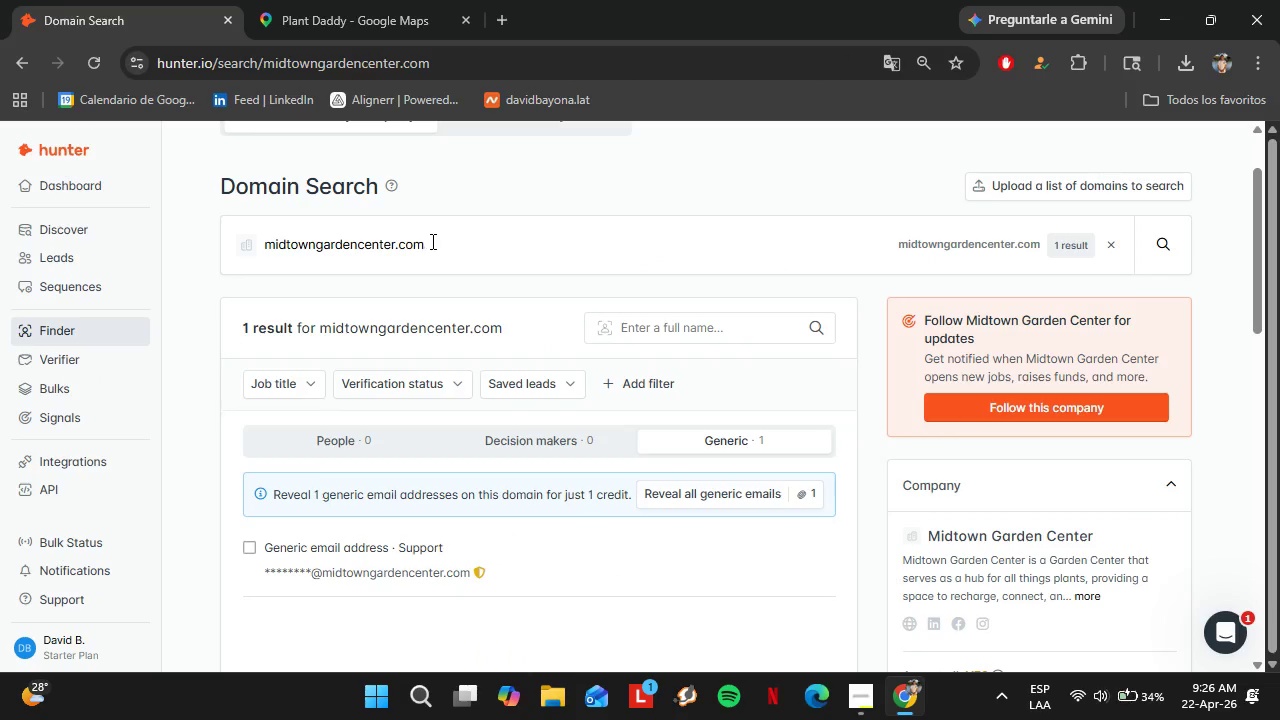 
left_click_drag(start_coordinate=[433, 241], to_coordinate=[255, 236])
 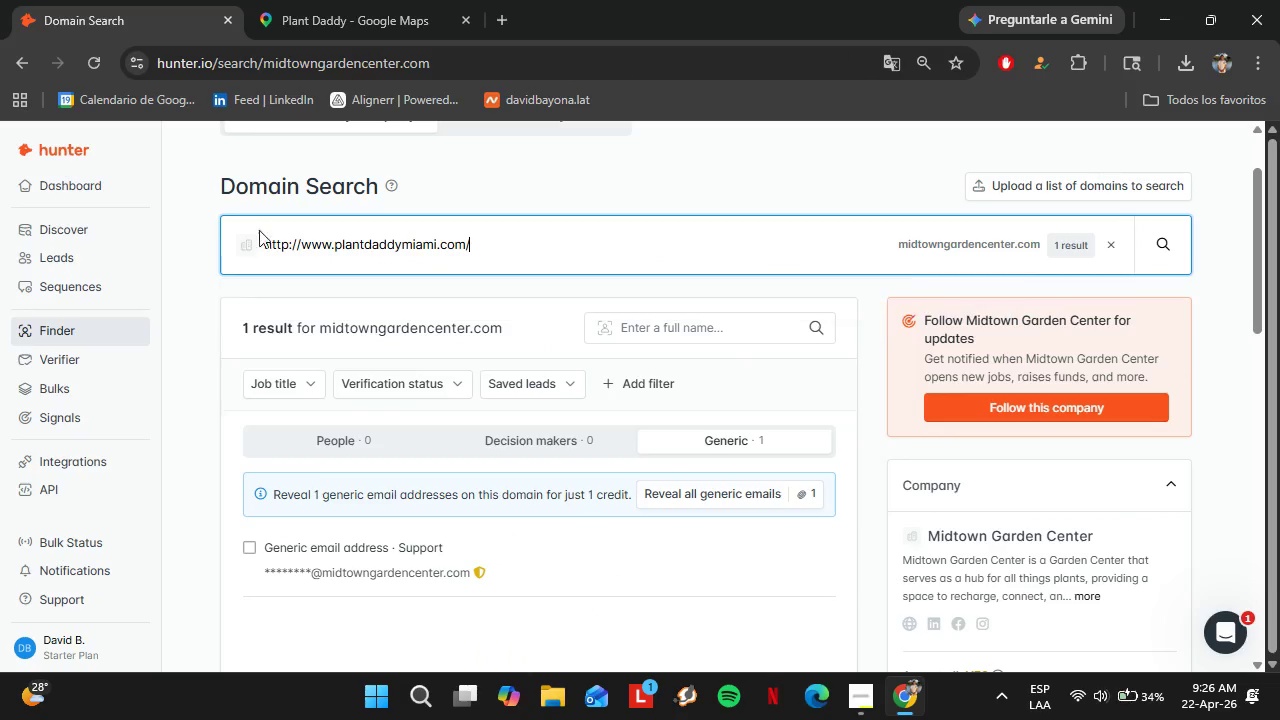 
key(Control+V)
 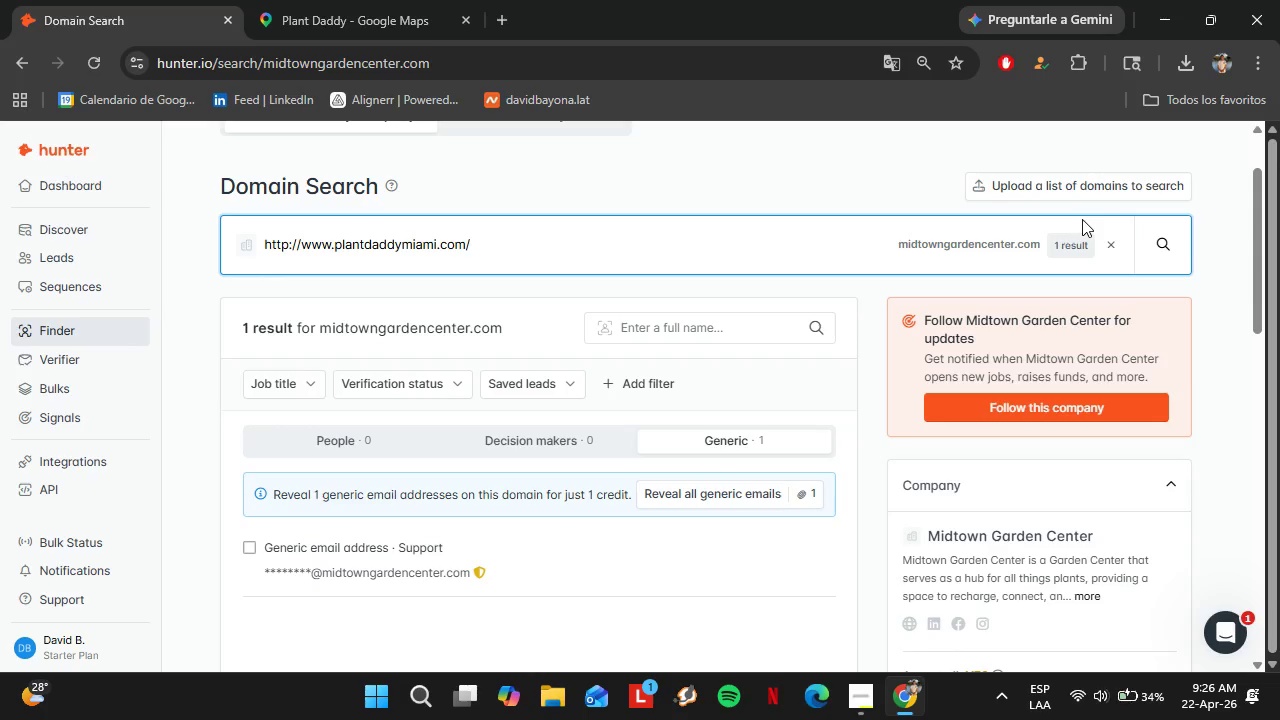 
left_click([1163, 258])
 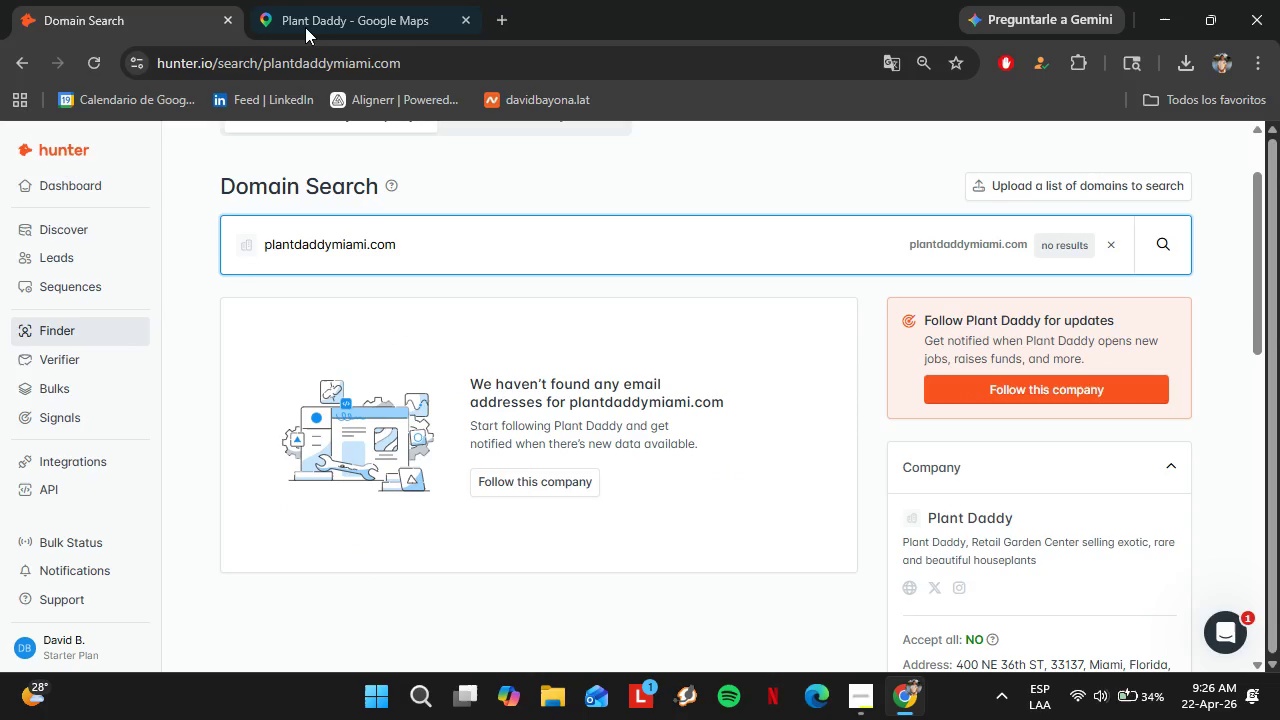 
left_click([305, 22])
 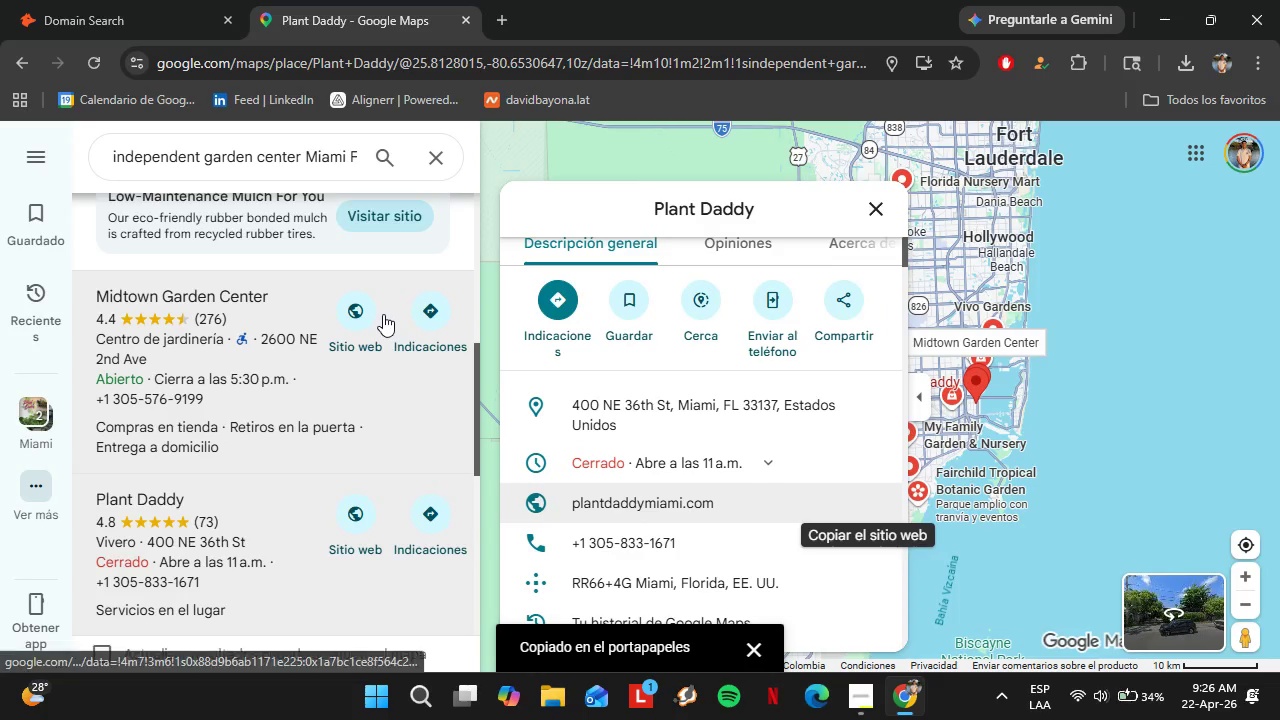 
scroll: coordinate [701, 404], scroll_direction: down, amount: 7.0
 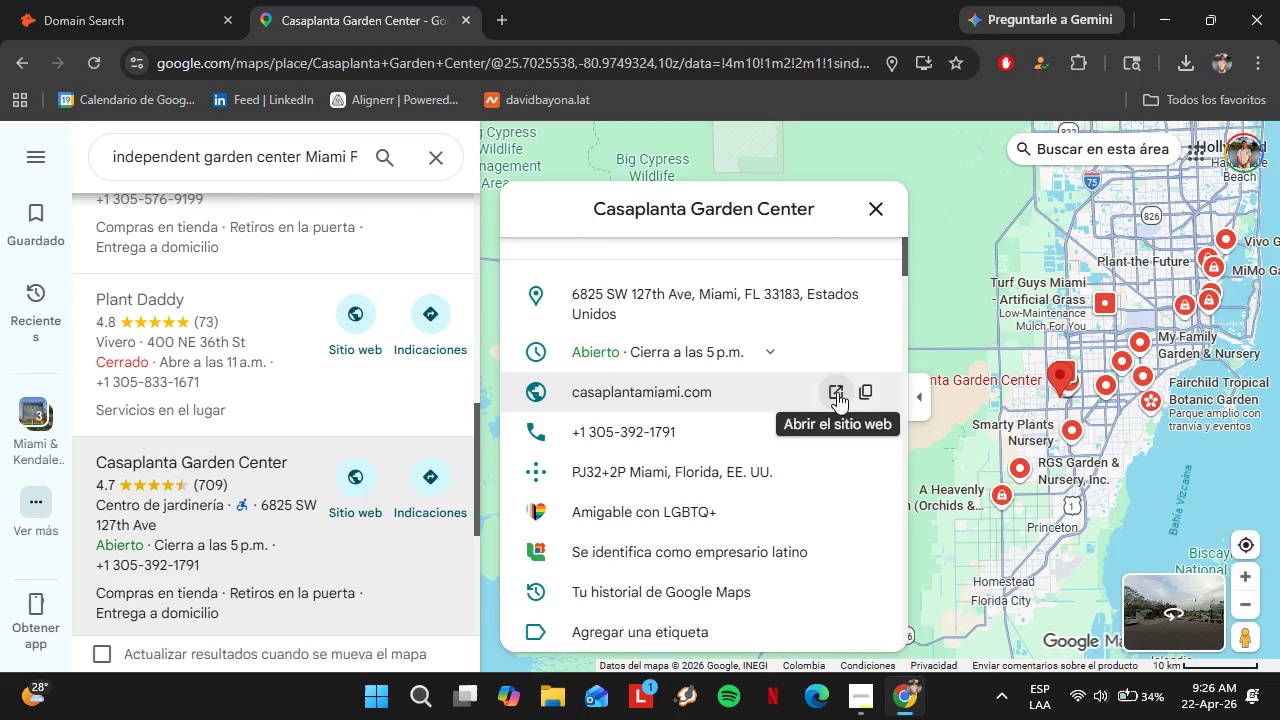 
left_click([858, 392])
 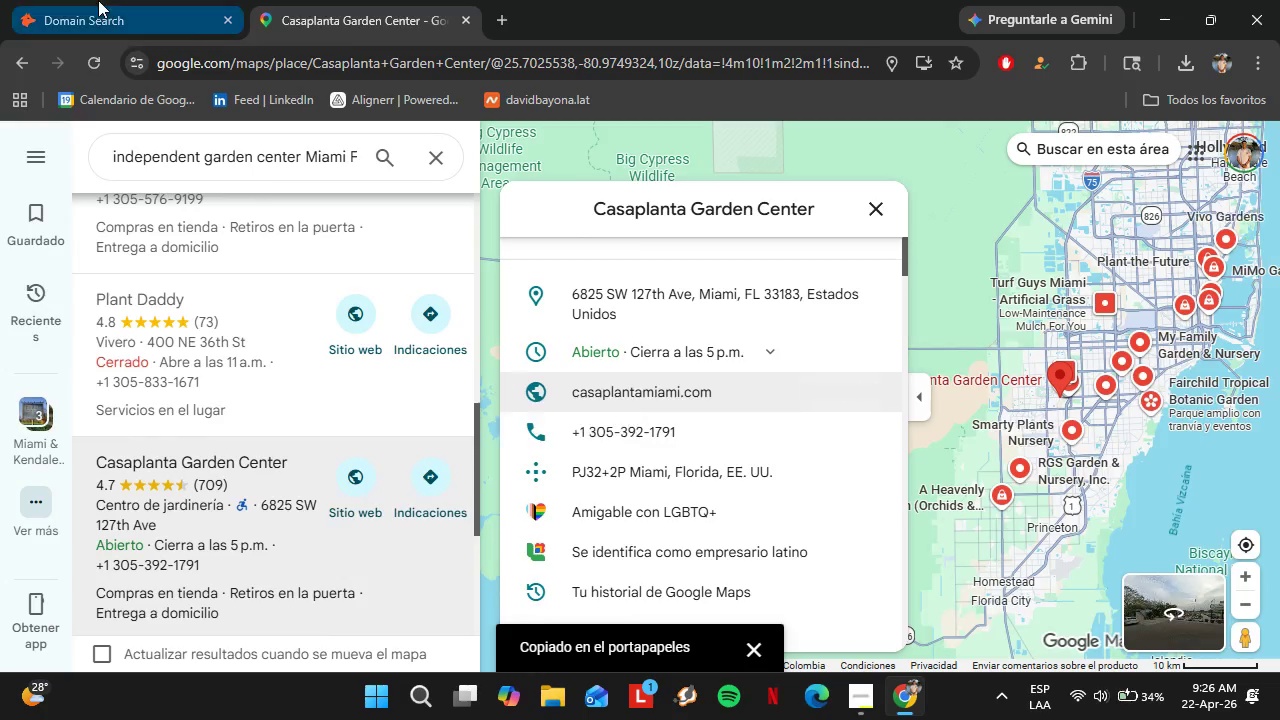 
left_click([98, 0])
 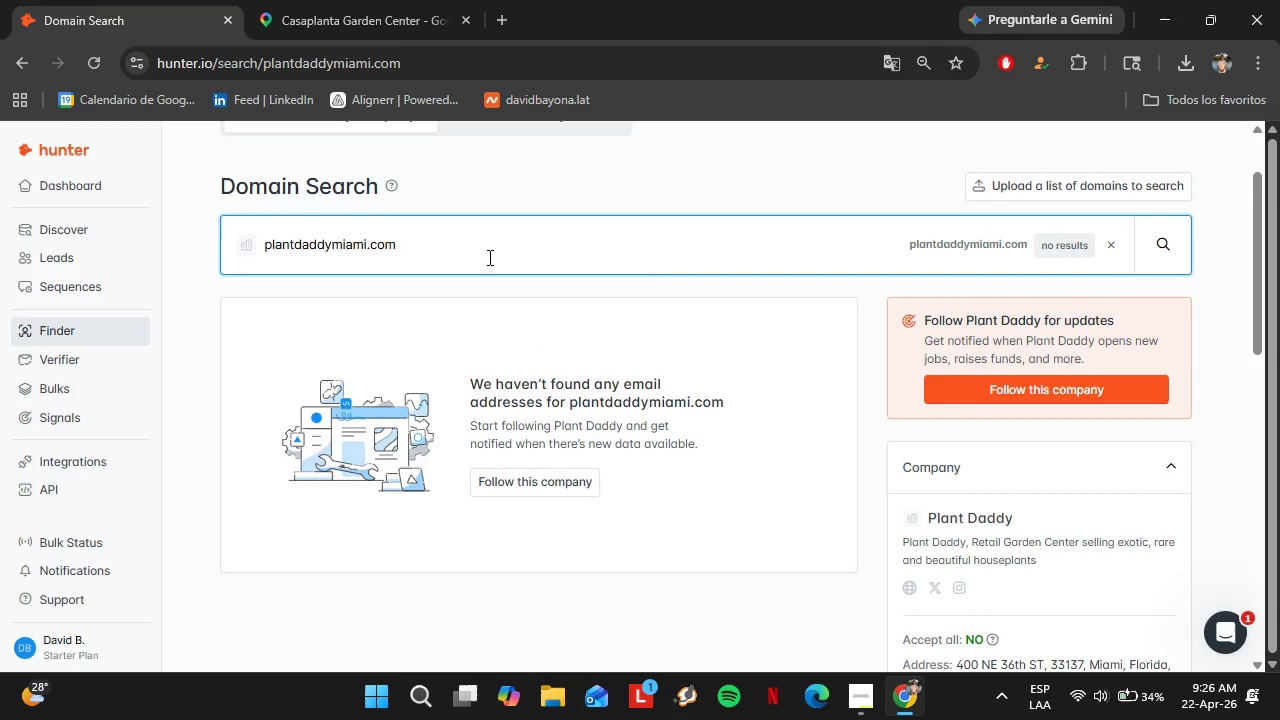 
left_click_drag(start_coordinate=[487, 255], to_coordinate=[205, 218])
 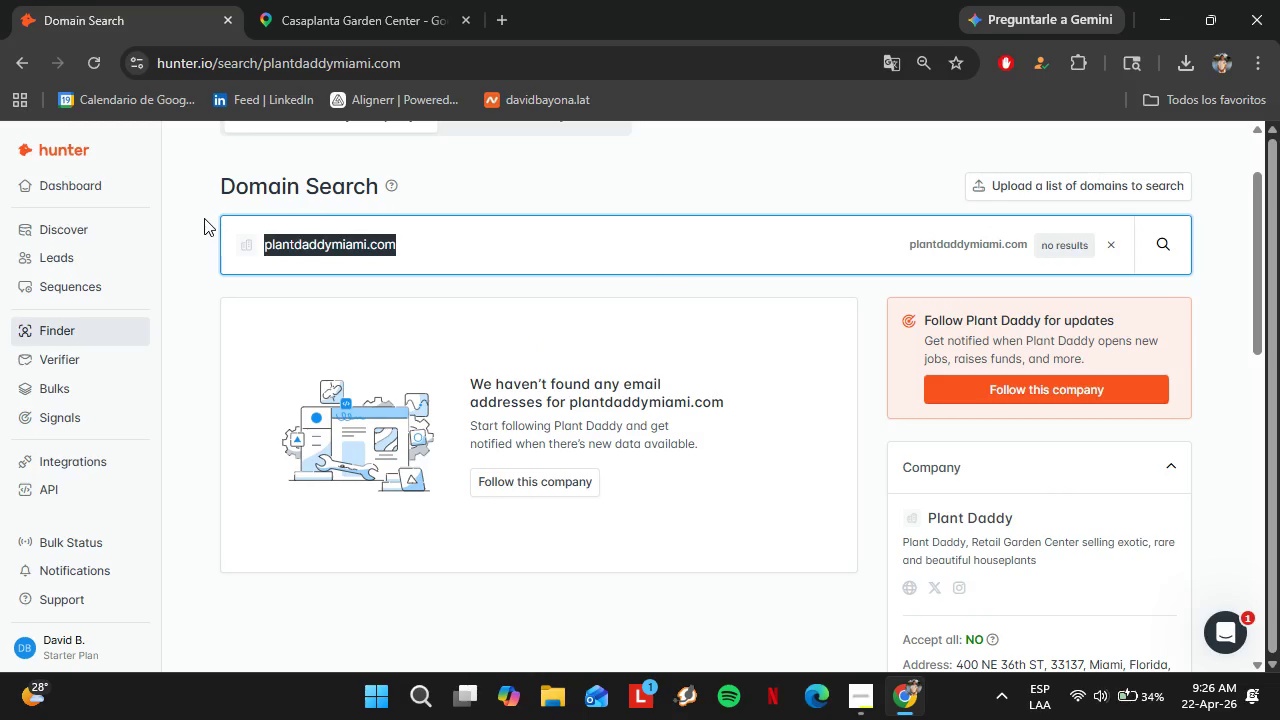 
key(Control+V)
 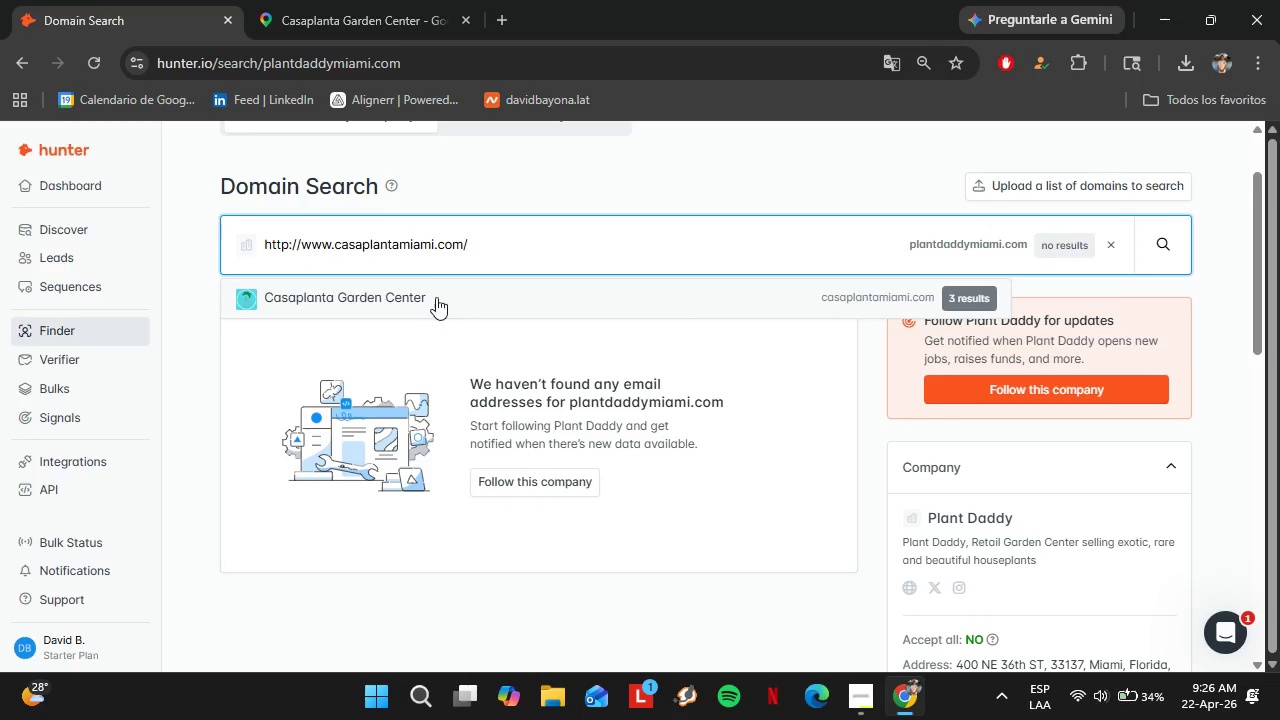 
left_click([429, 298])
 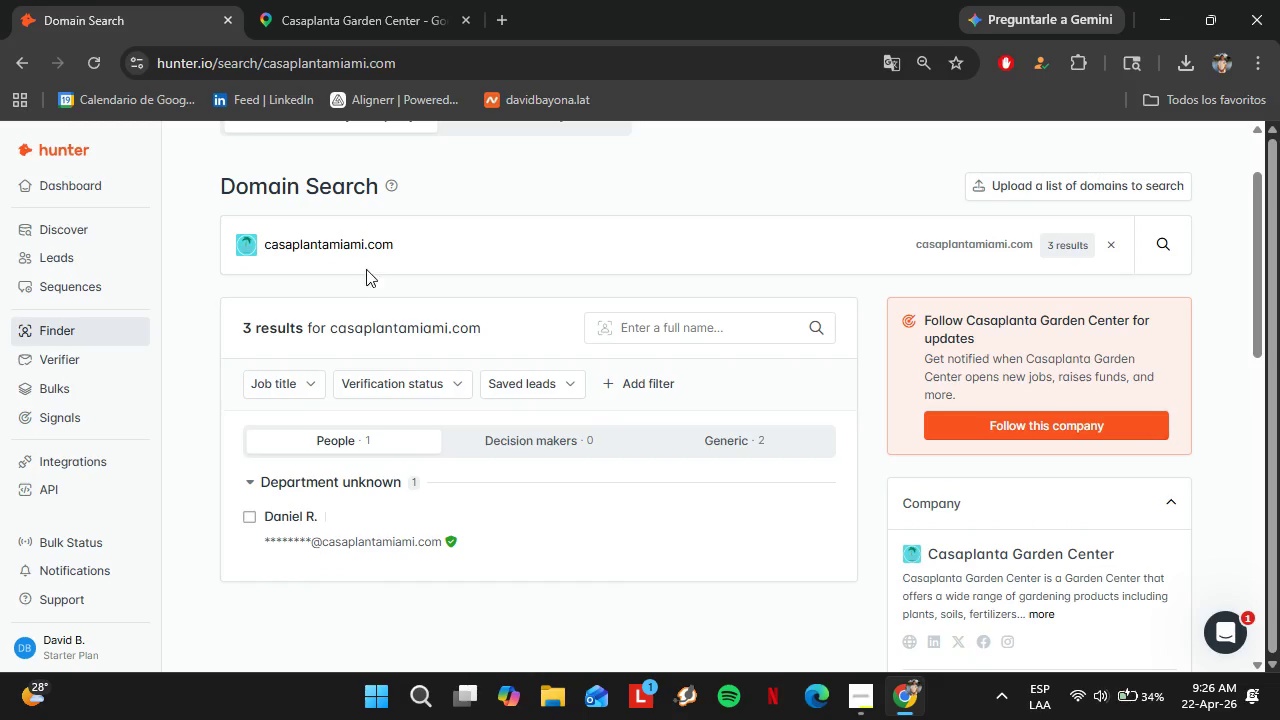 
left_click([340, 6])
 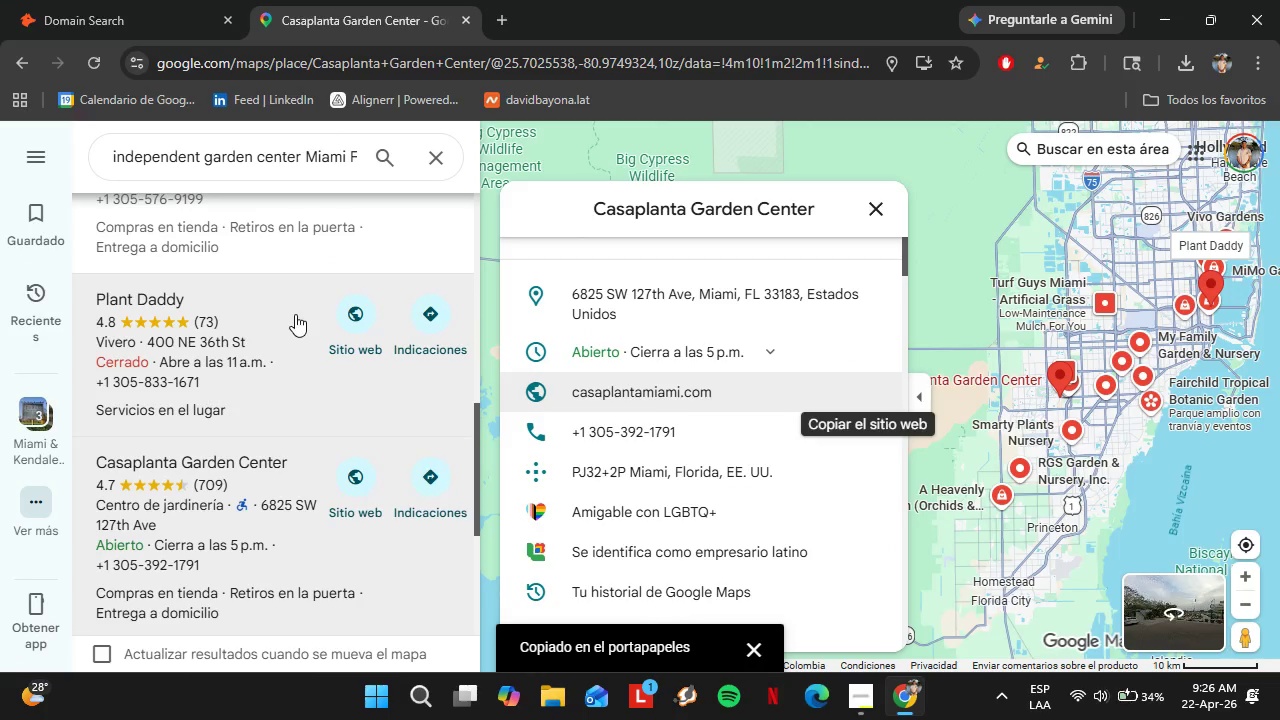 
scroll: coordinate [291, 323], scroll_direction: down, amount: 3.0
 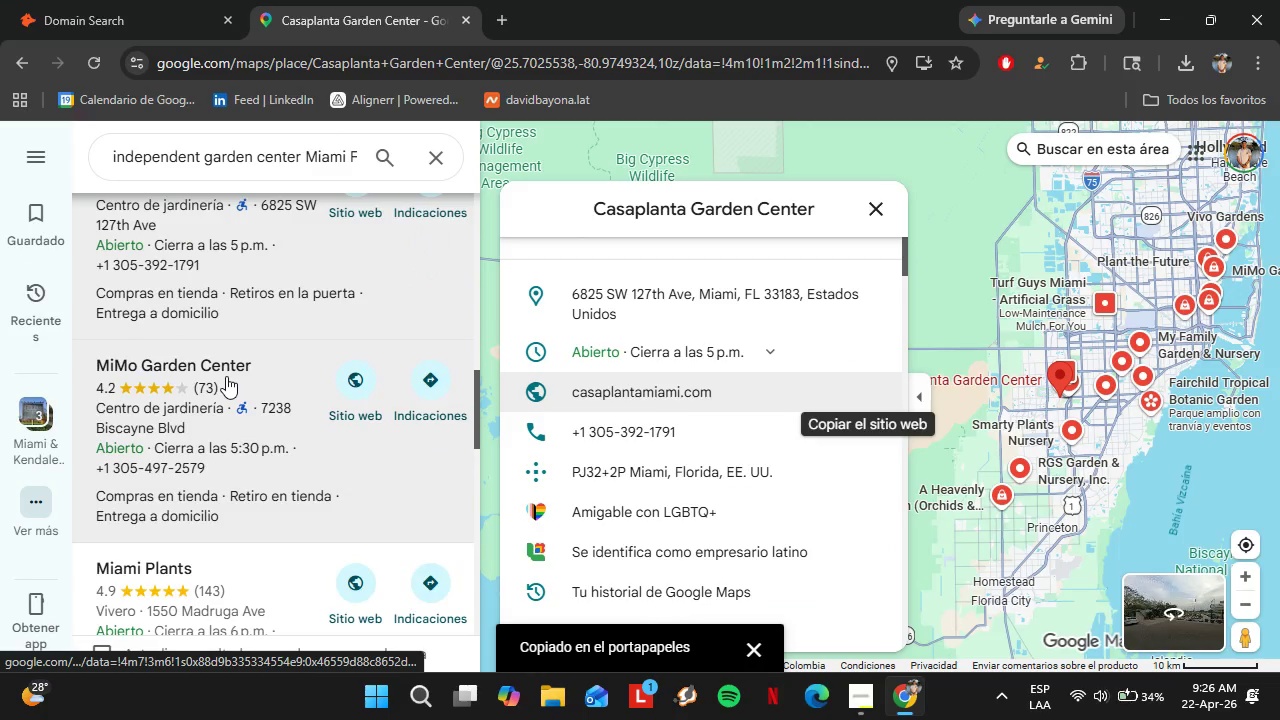 
left_click([226, 376])
 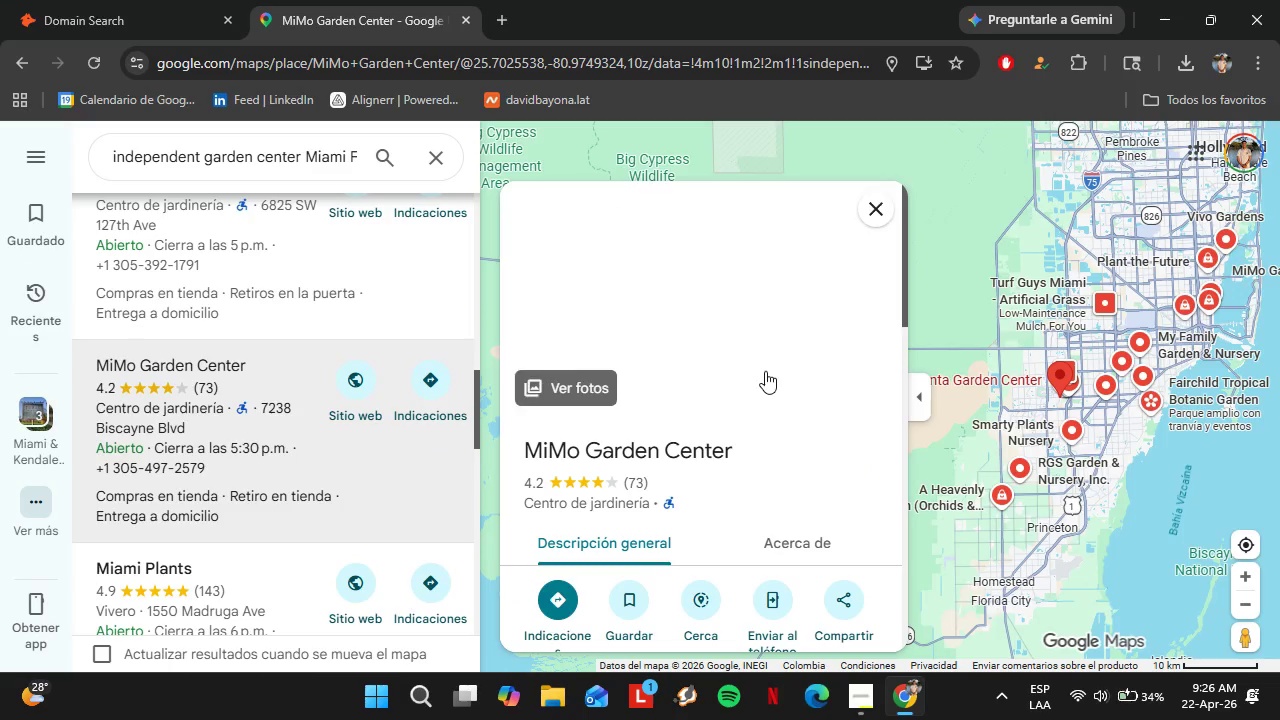 
scroll: coordinate [755, 336], scroll_direction: down, amount: 5.0
 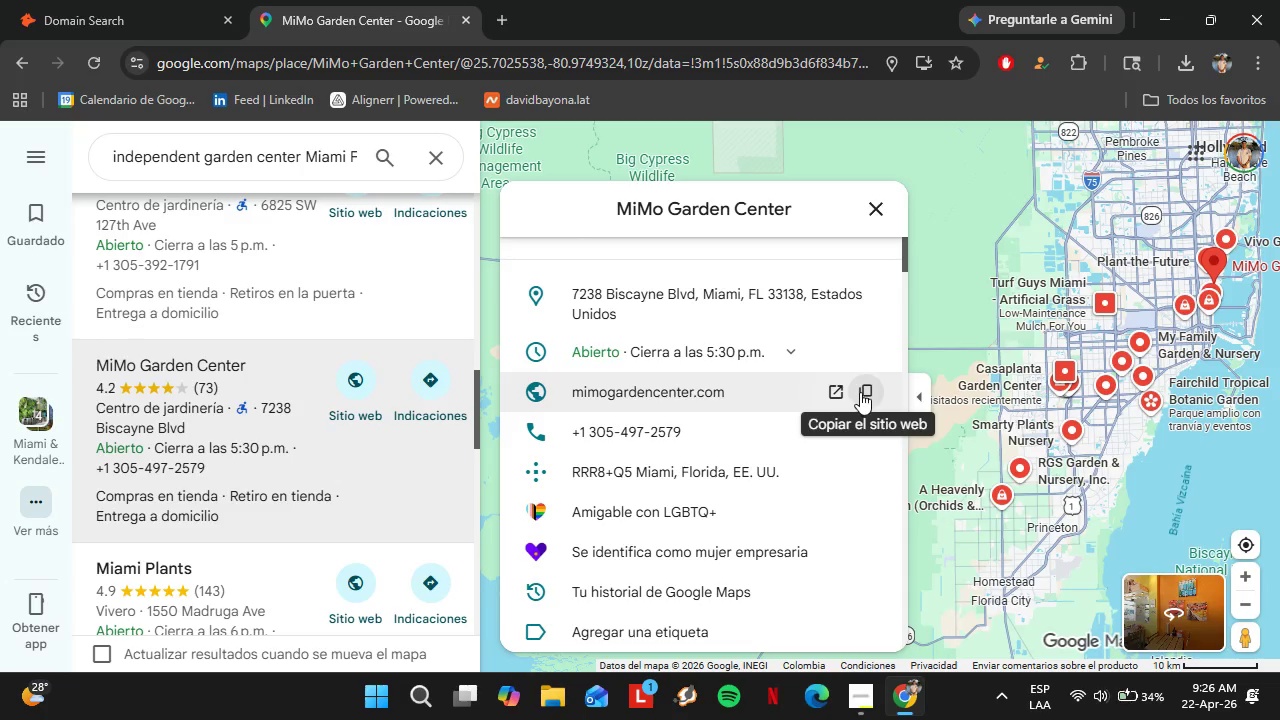 
left_click([861, 392])
 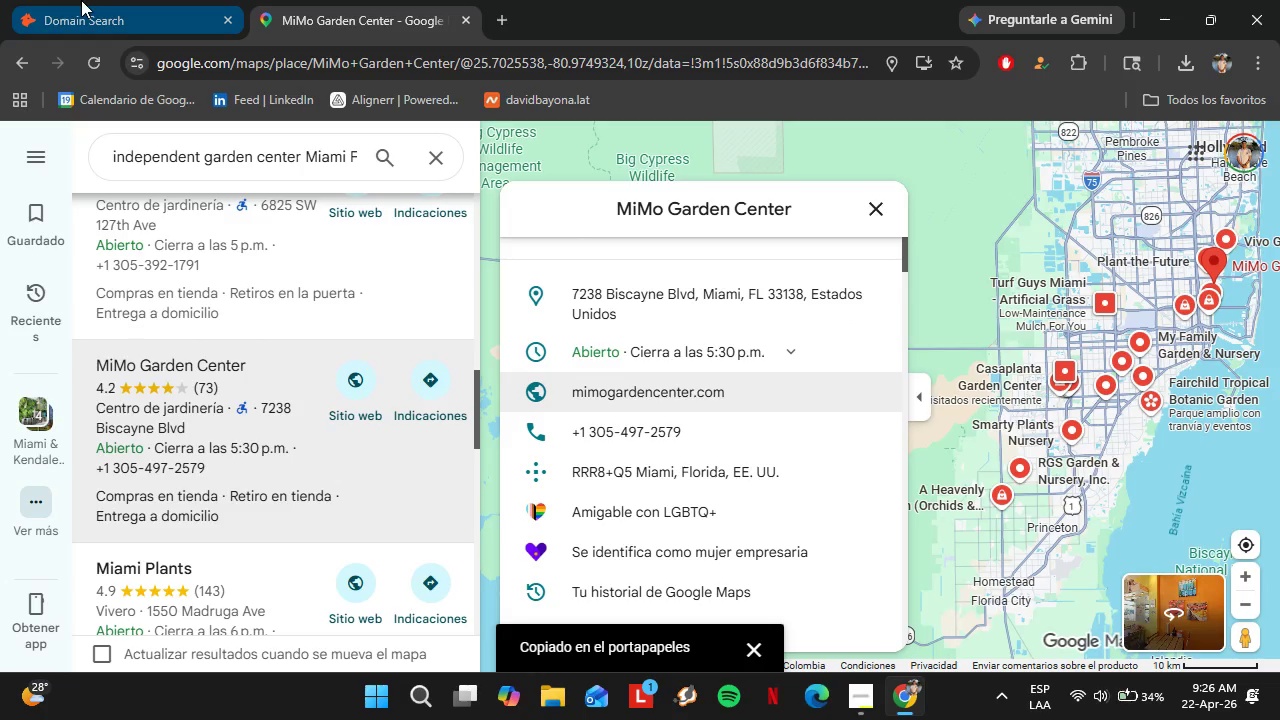 
left_click([81, 0])
 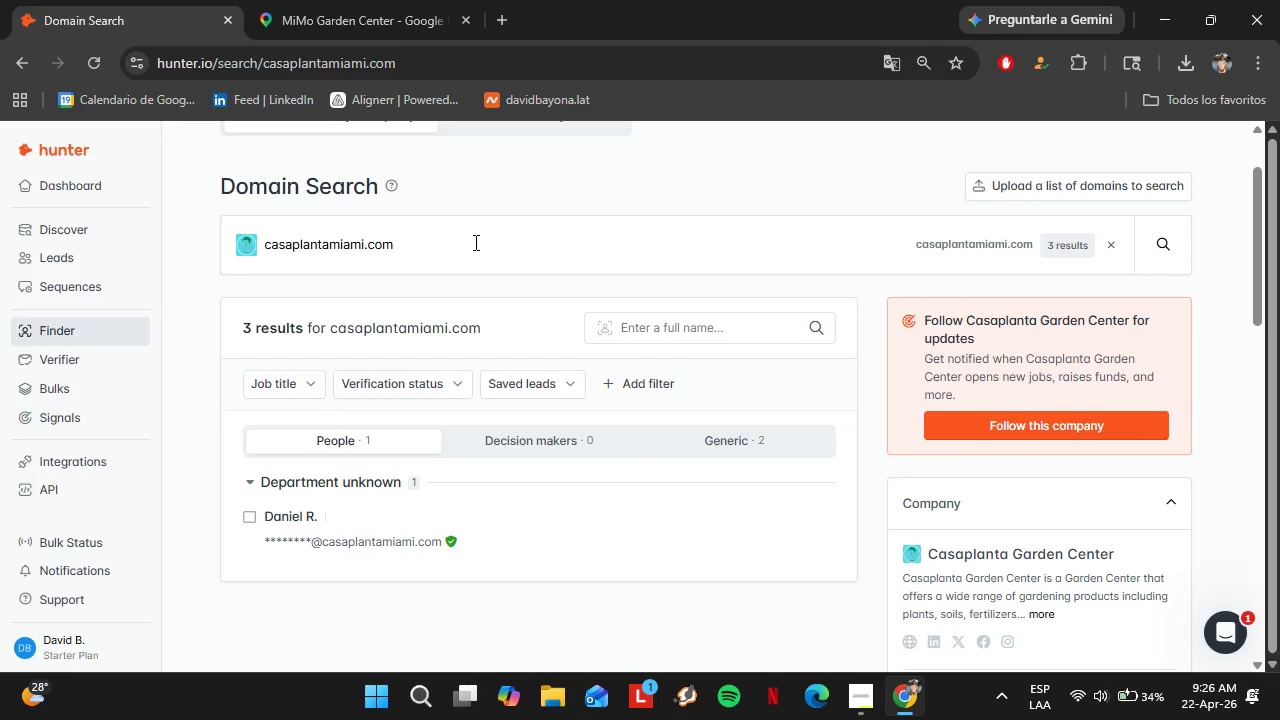 
left_click_drag(start_coordinate=[474, 241], to_coordinate=[235, 233])
 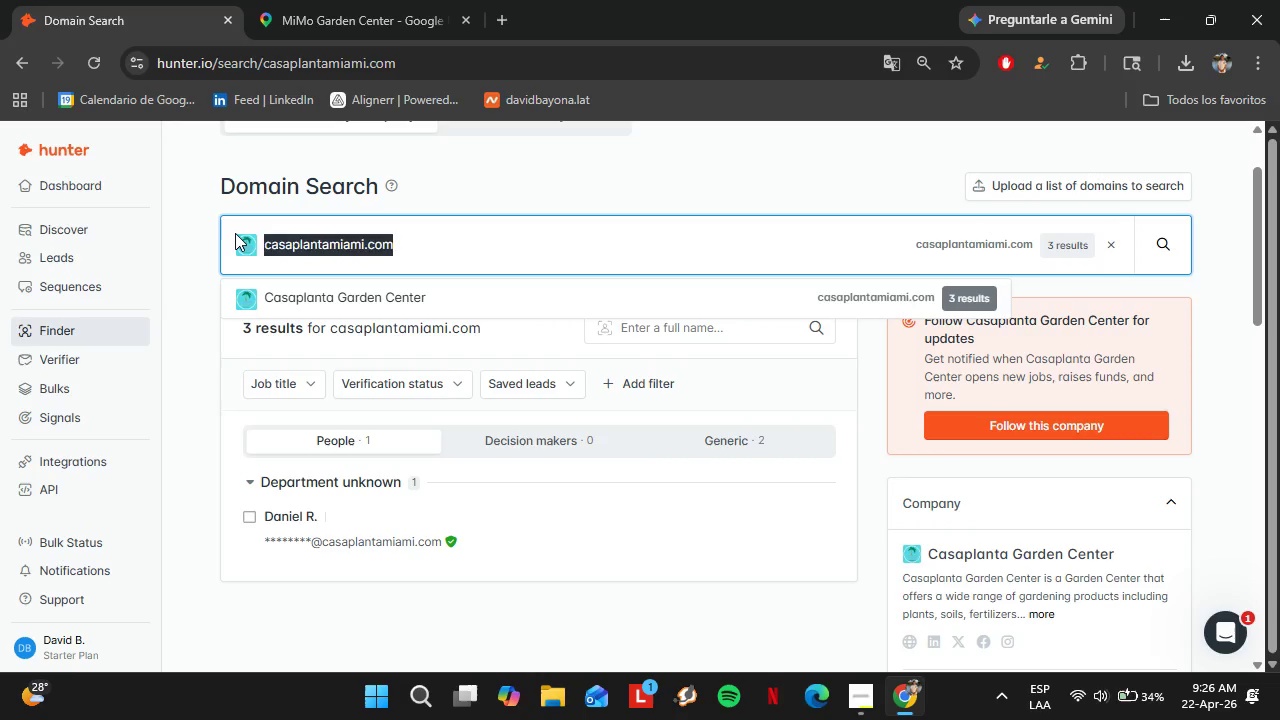 
key(Control+V)
 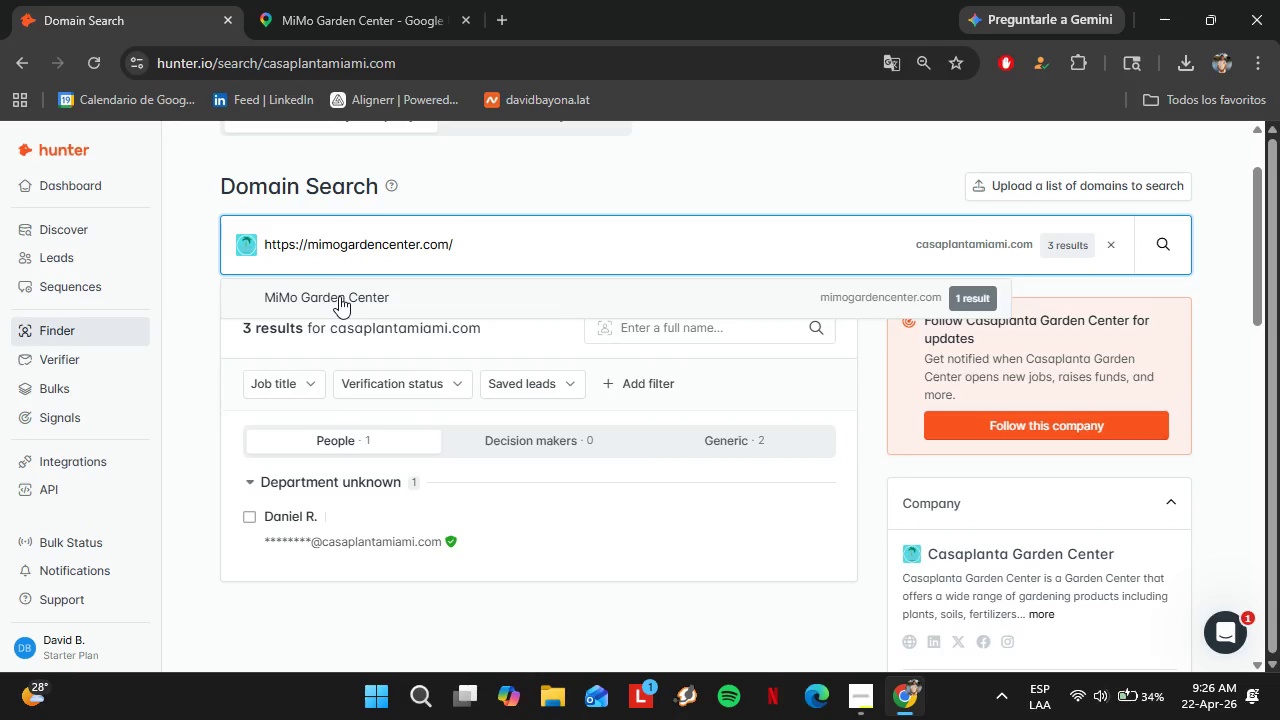 
left_click([339, 296])
 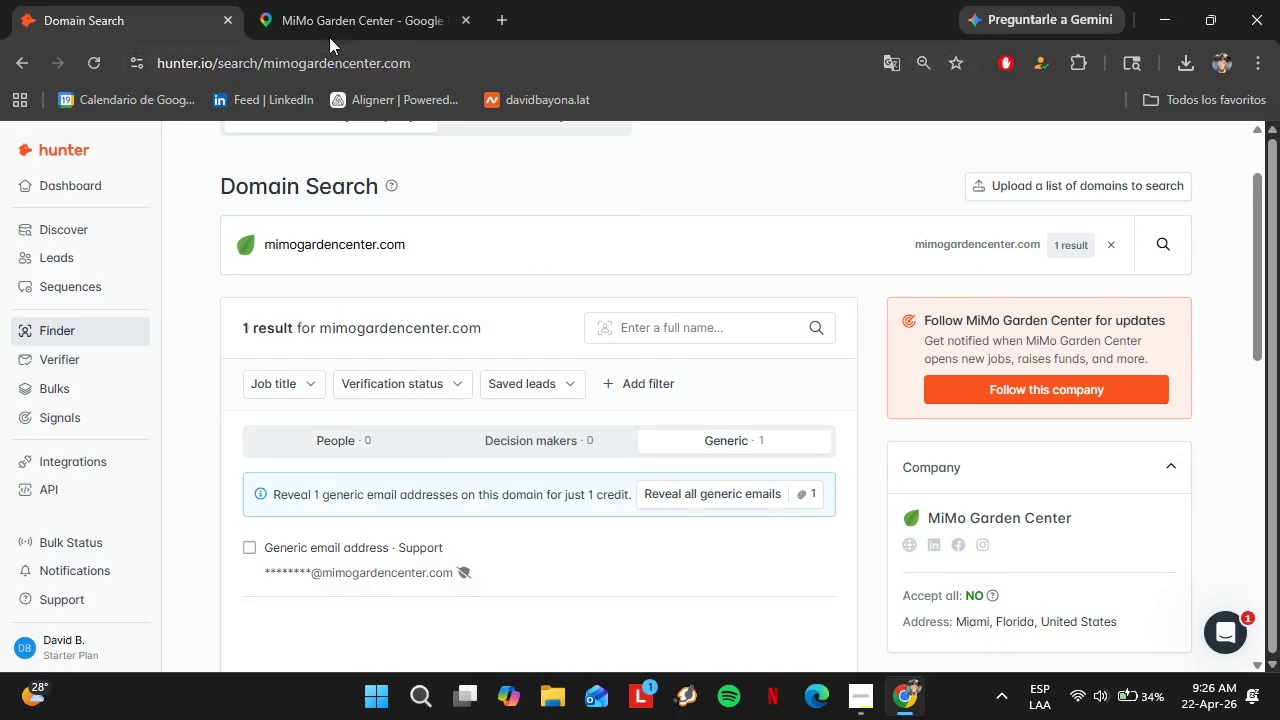 
left_click([346, 14])
 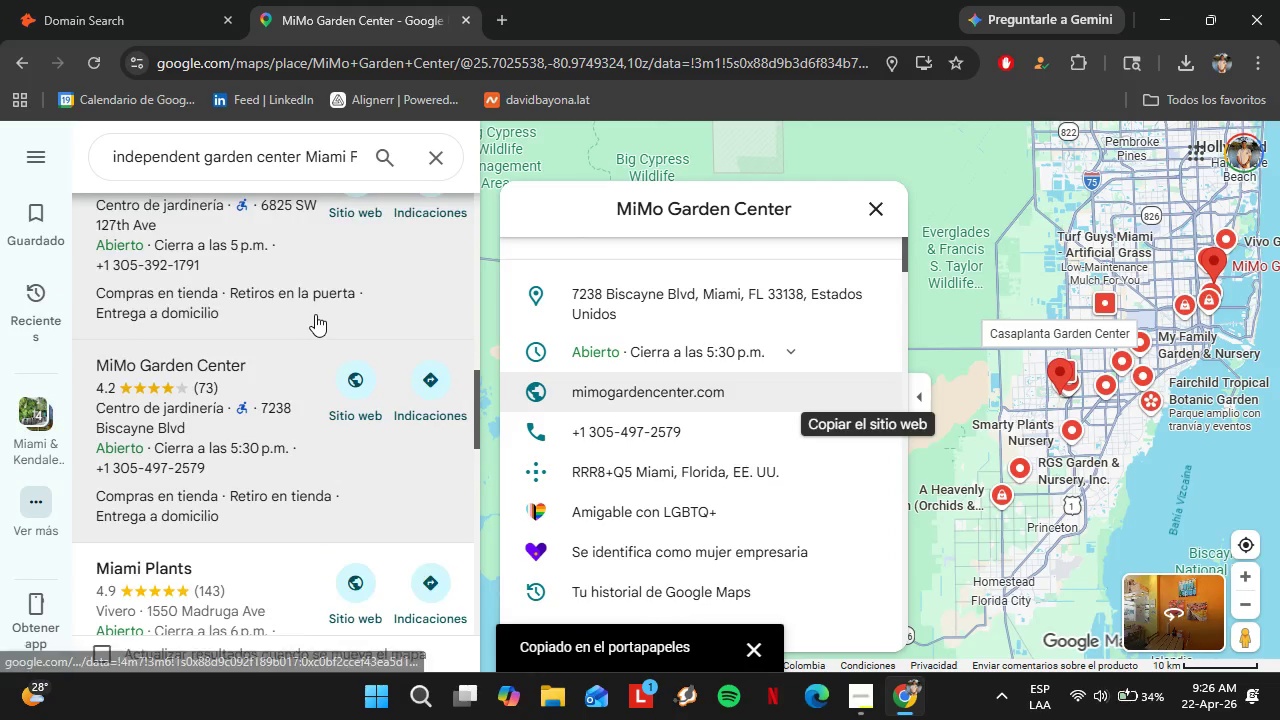 
left_click([217, 393])
 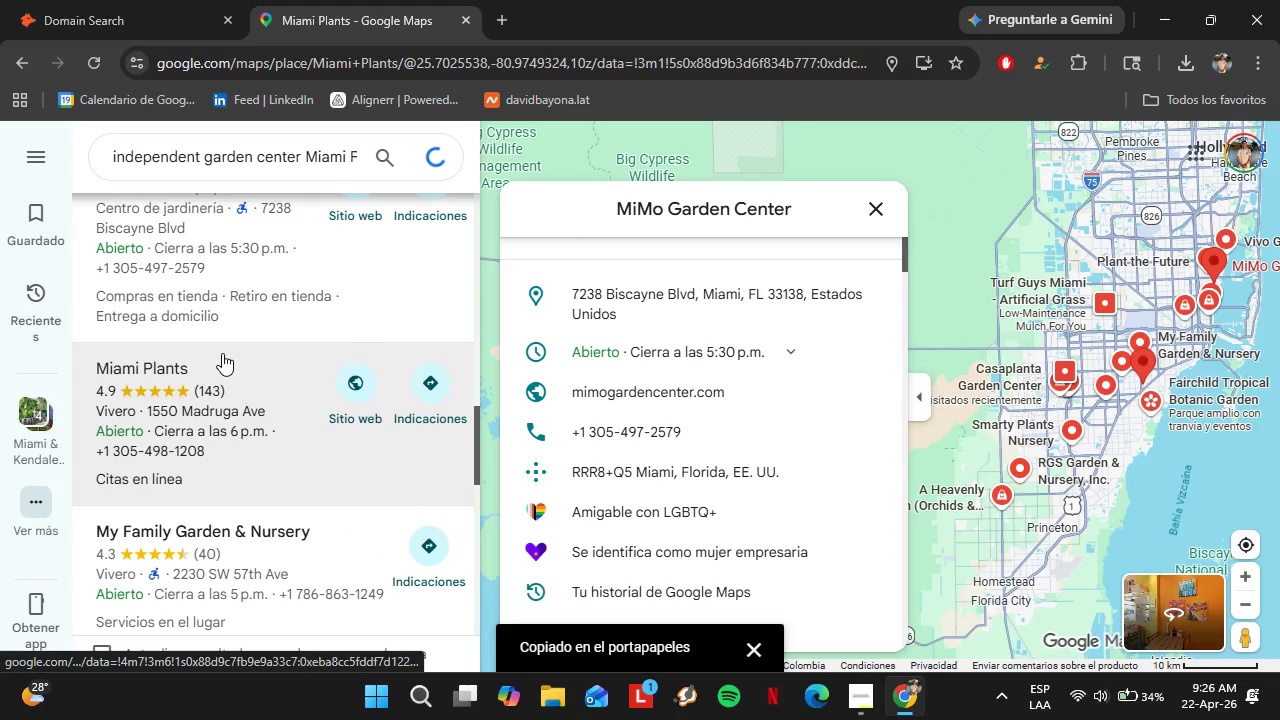 
scroll: coordinate [721, 372], scroll_direction: down, amount: 5.0
 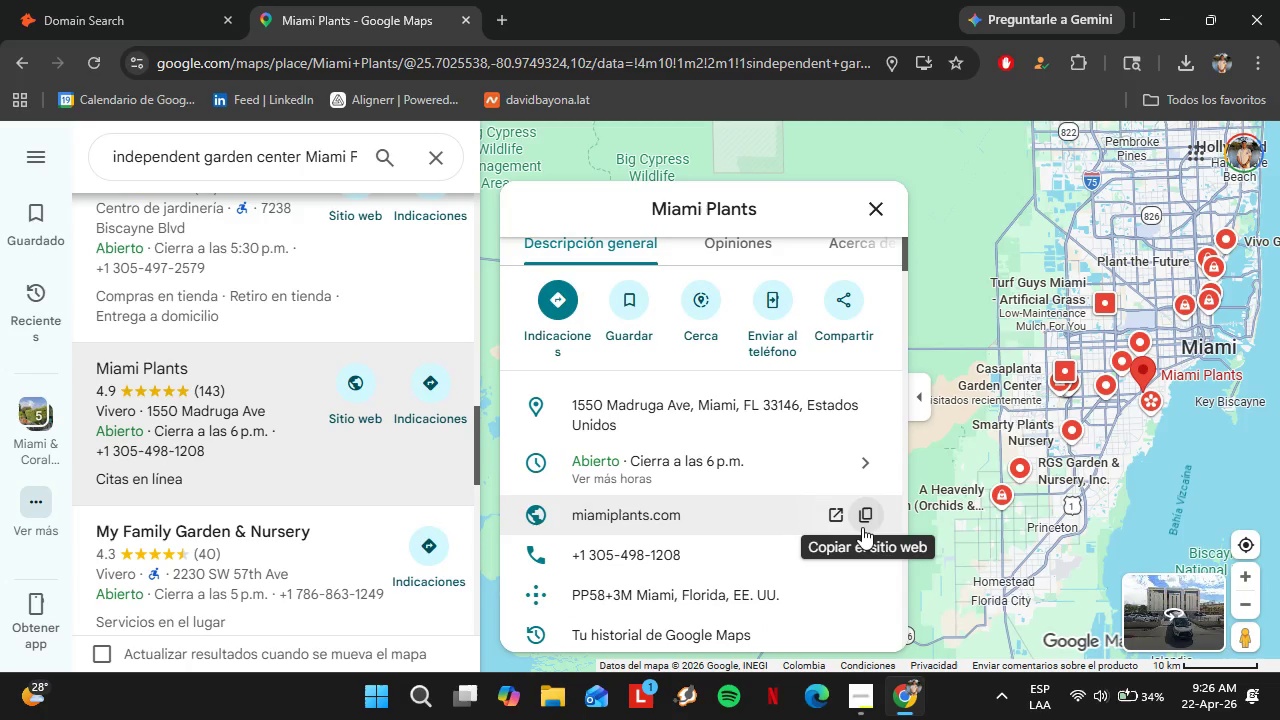 
left_click([862, 526])
 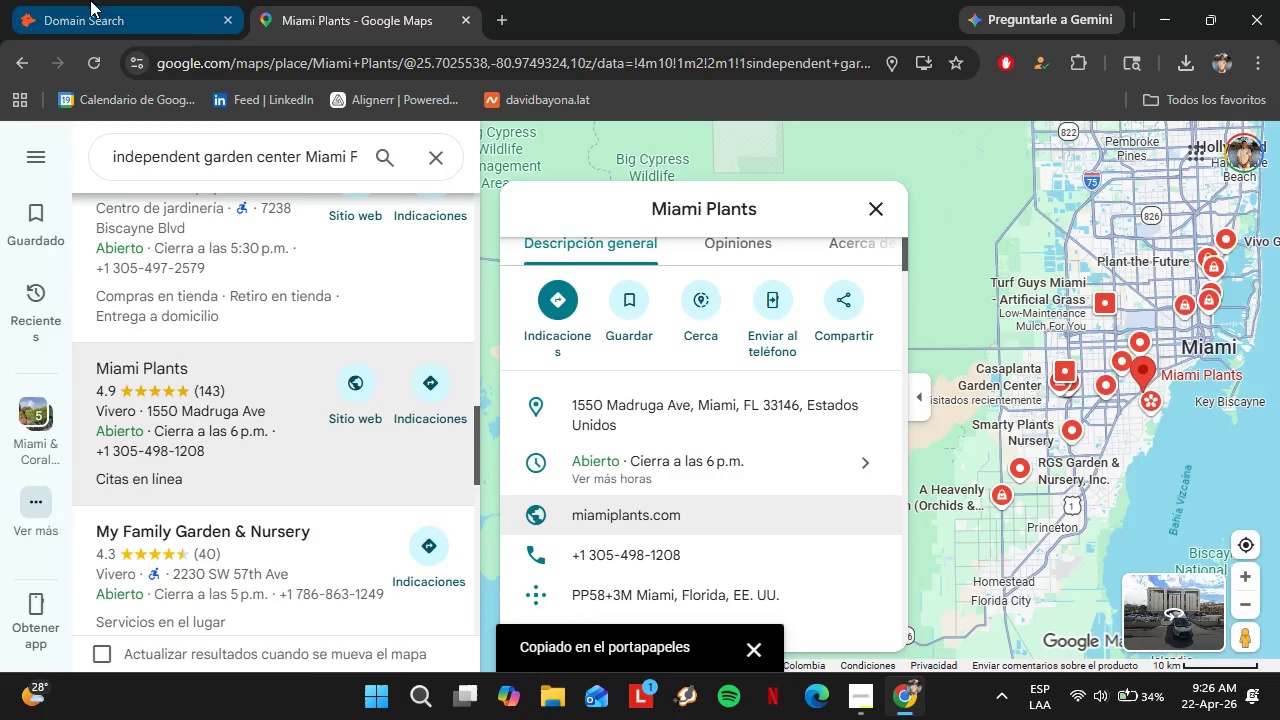 
left_click([90, 0])
 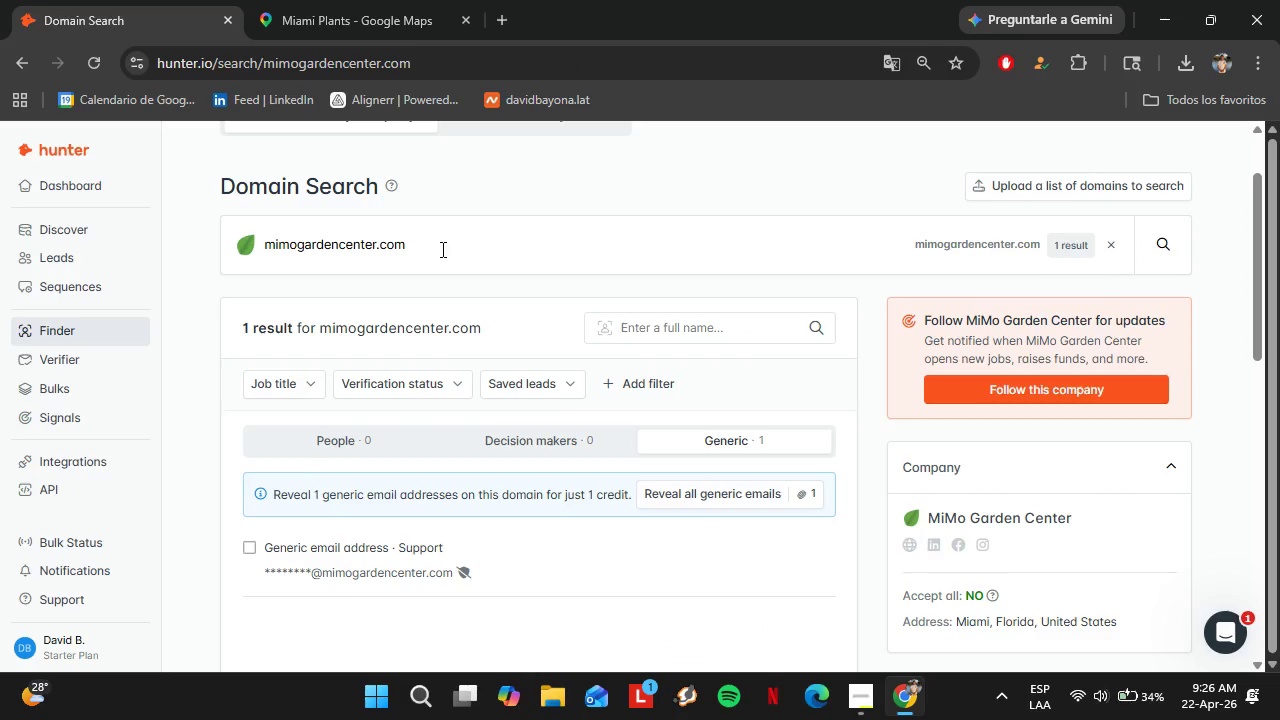 
left_click_drag(start_coordinate=[441, 249], to_coordinate=[211, 244])
 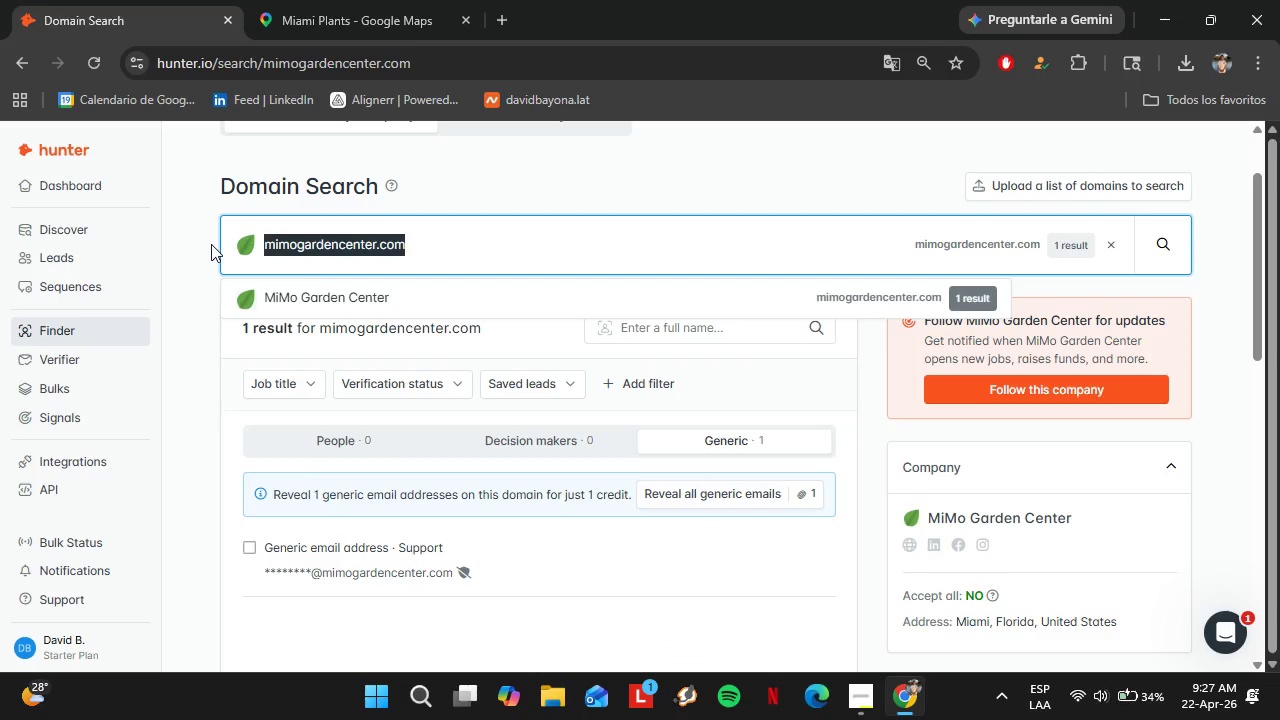 
key(Control+V)
 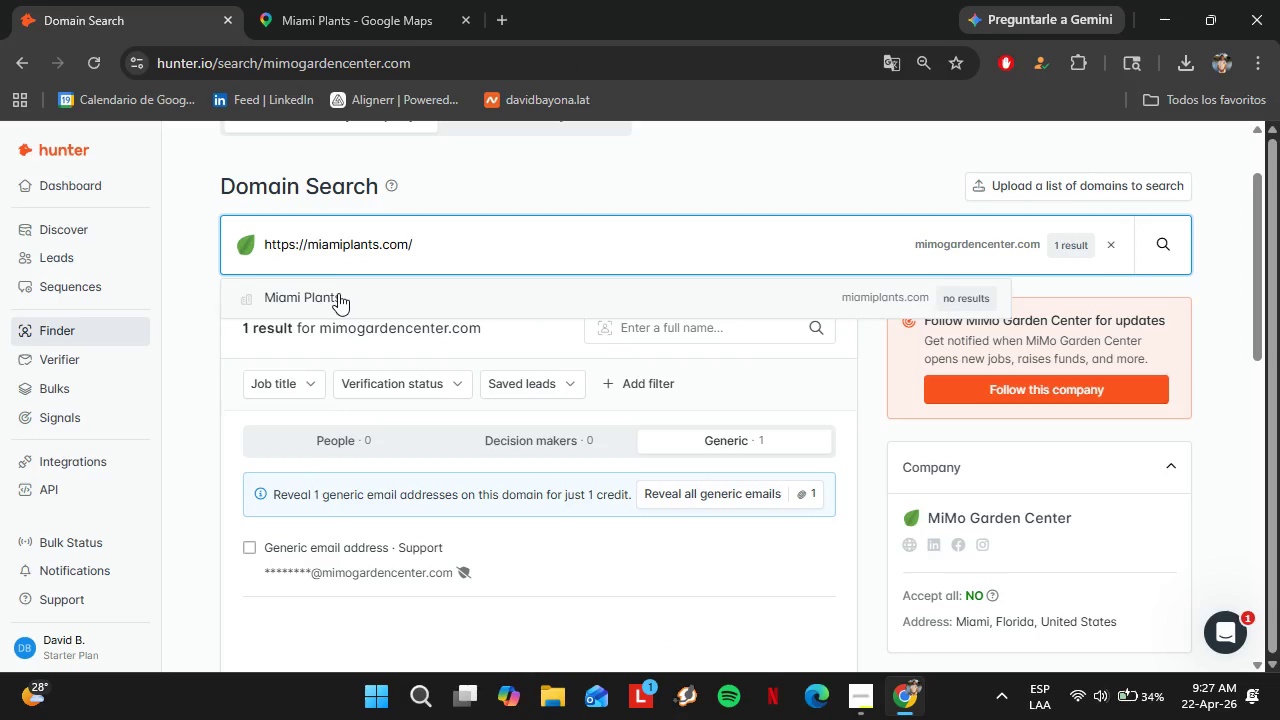 
left_click([336, 293])
 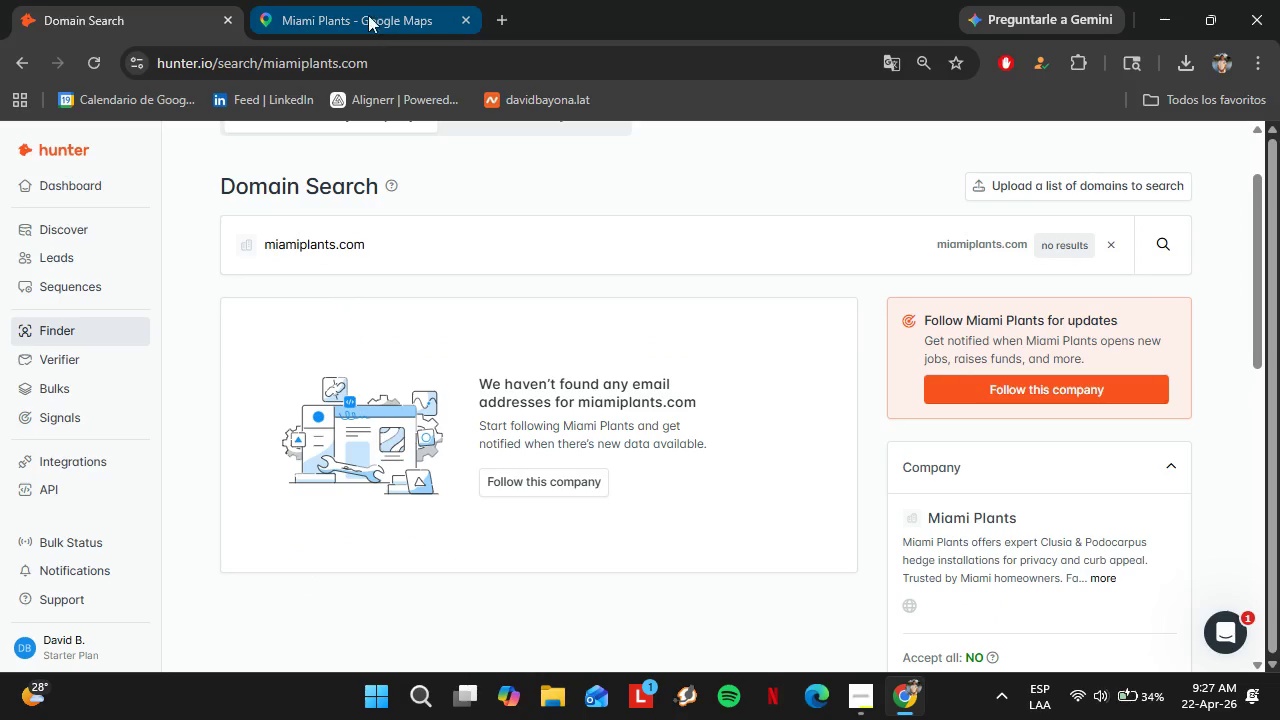 
left_click([368, 3])
 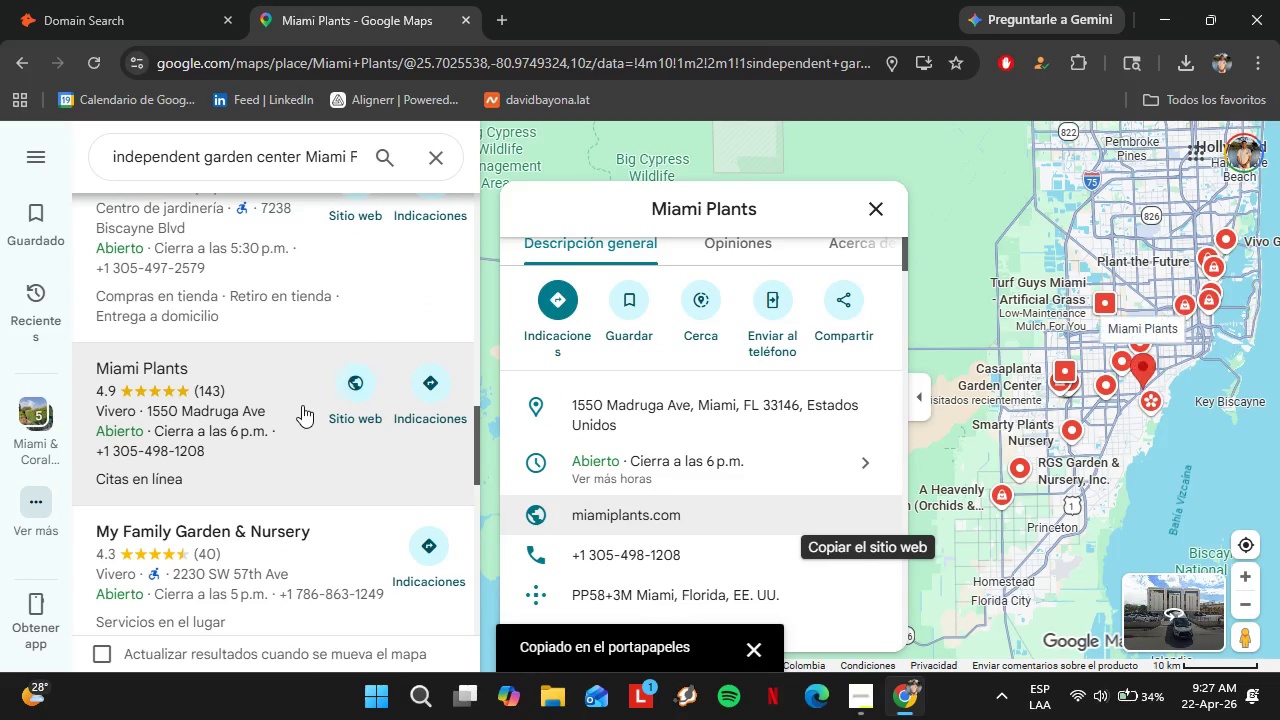 
scroll: coordinate [302, 405], scroll_direction: down, amount: 1.0
 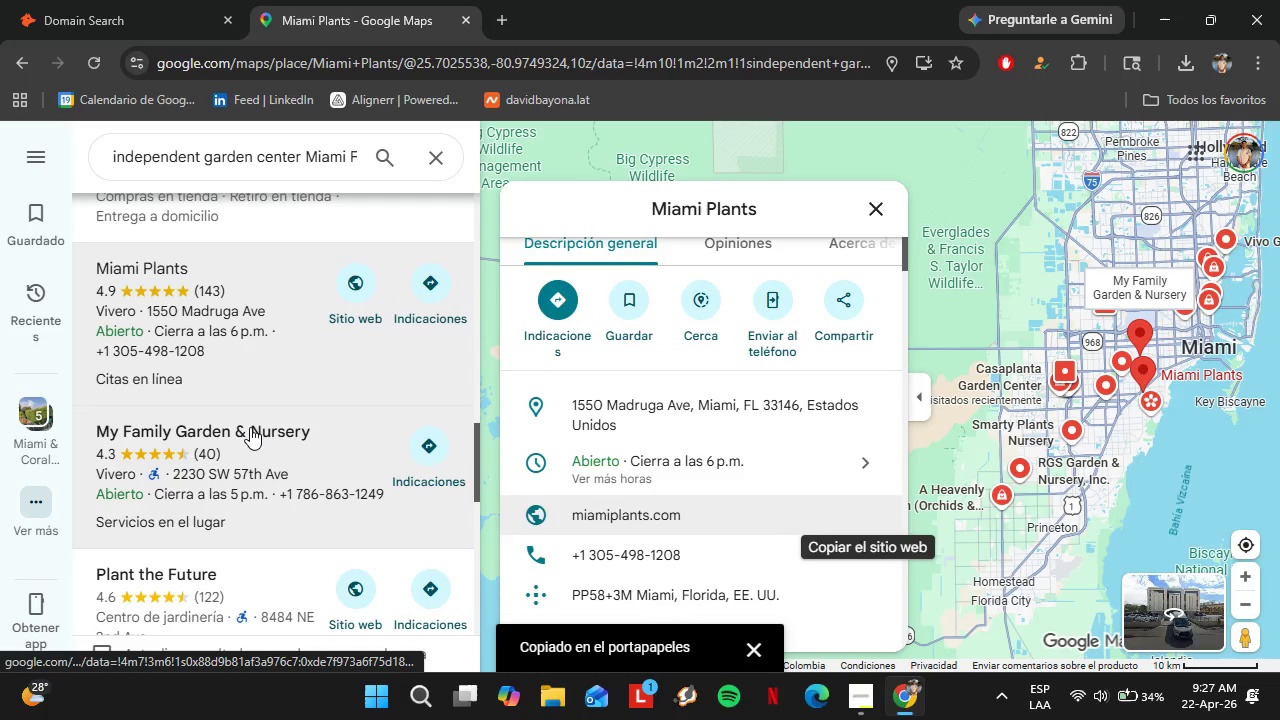 
left_click([250, 427])
 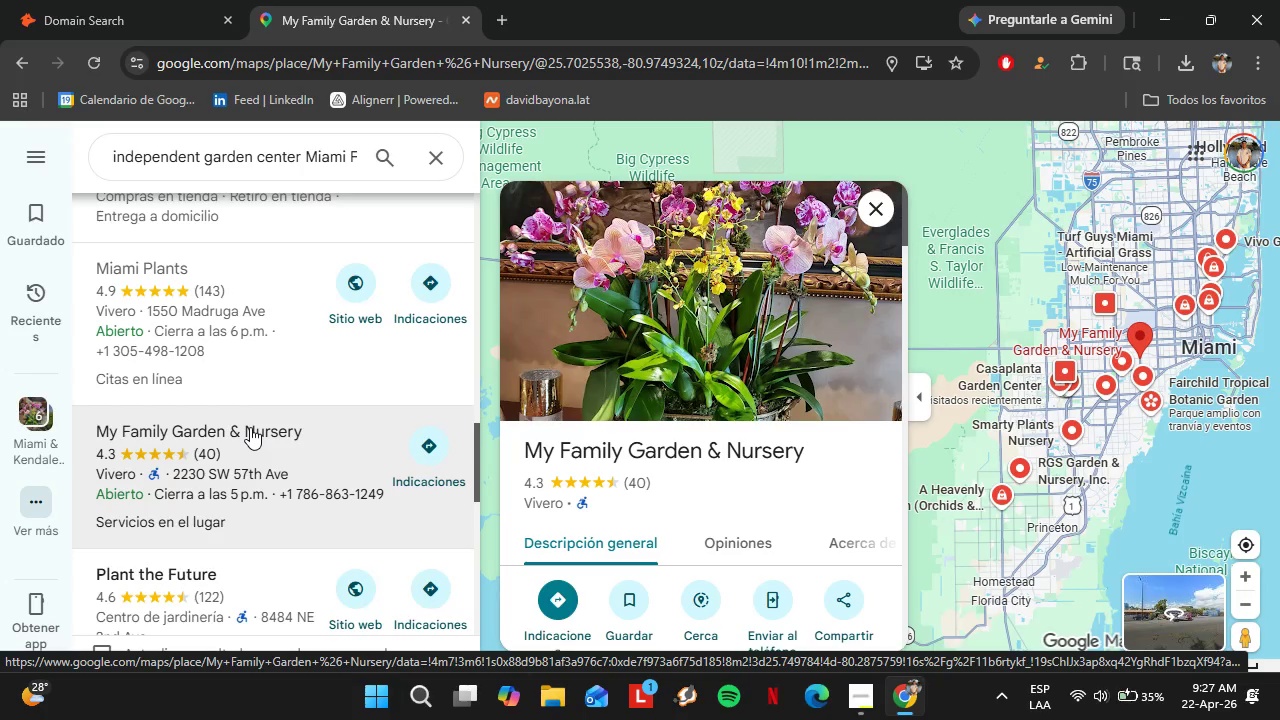 
wait(19.58)
 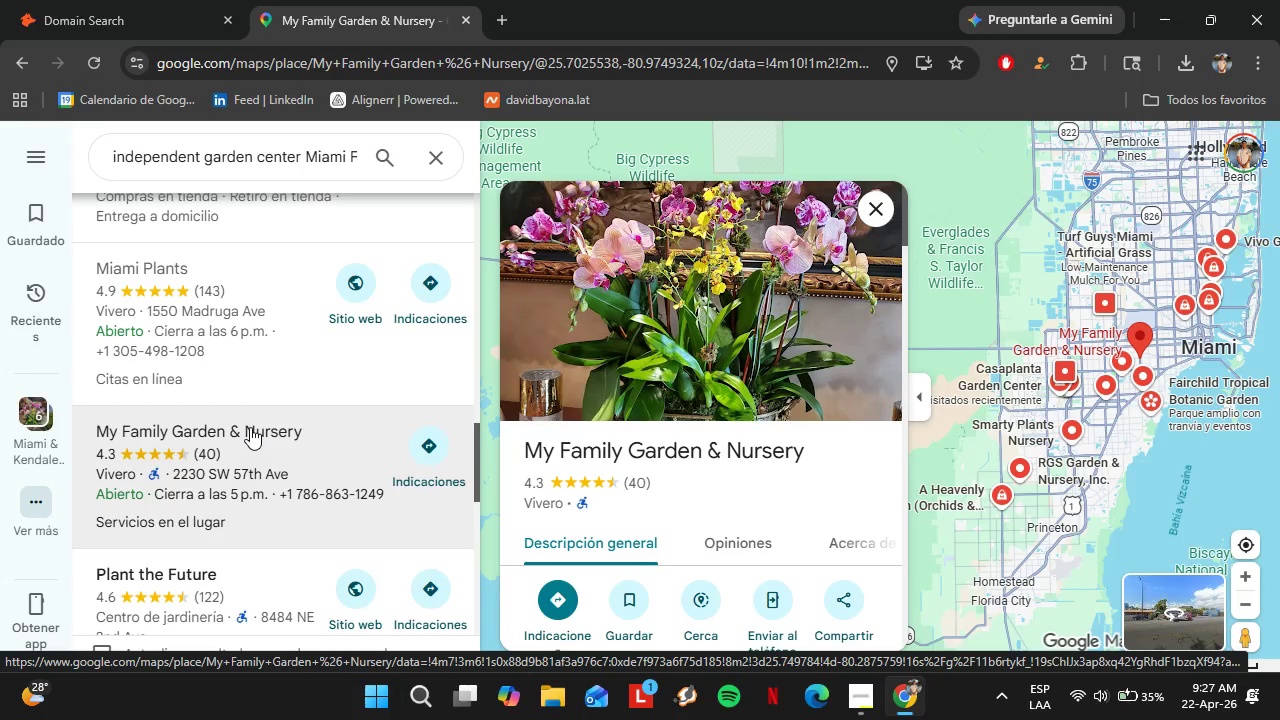 
scroll: coordinate [284, 436], scroll_direction: down, amount: 5.0
 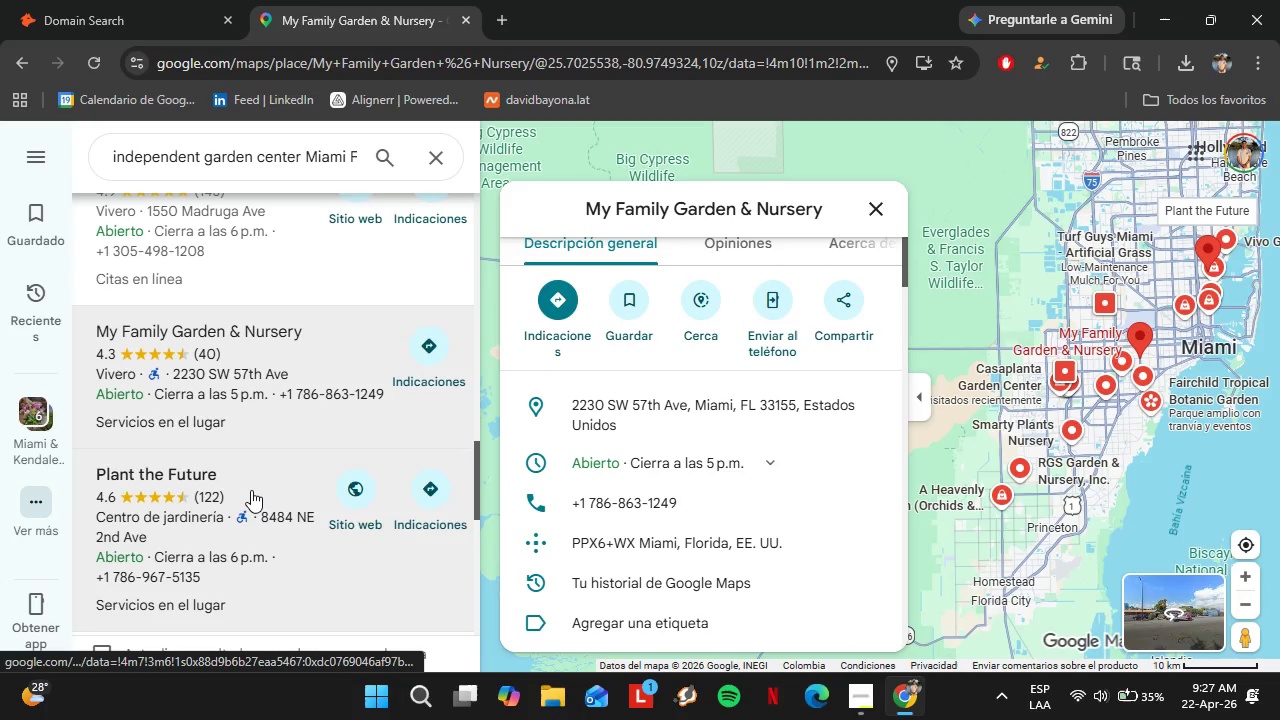 
left_click([251, 490])
 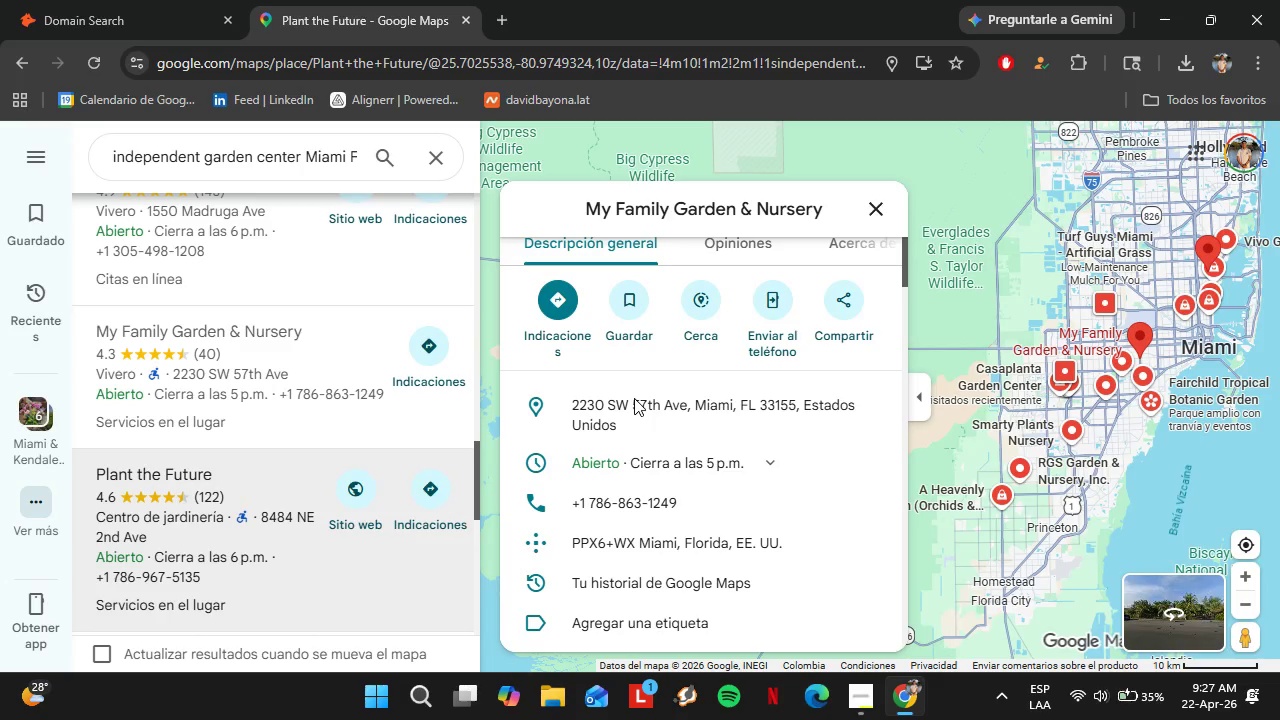 
scroll: coordinate [781, 441], scroll_direction: down, amount: 4.0
 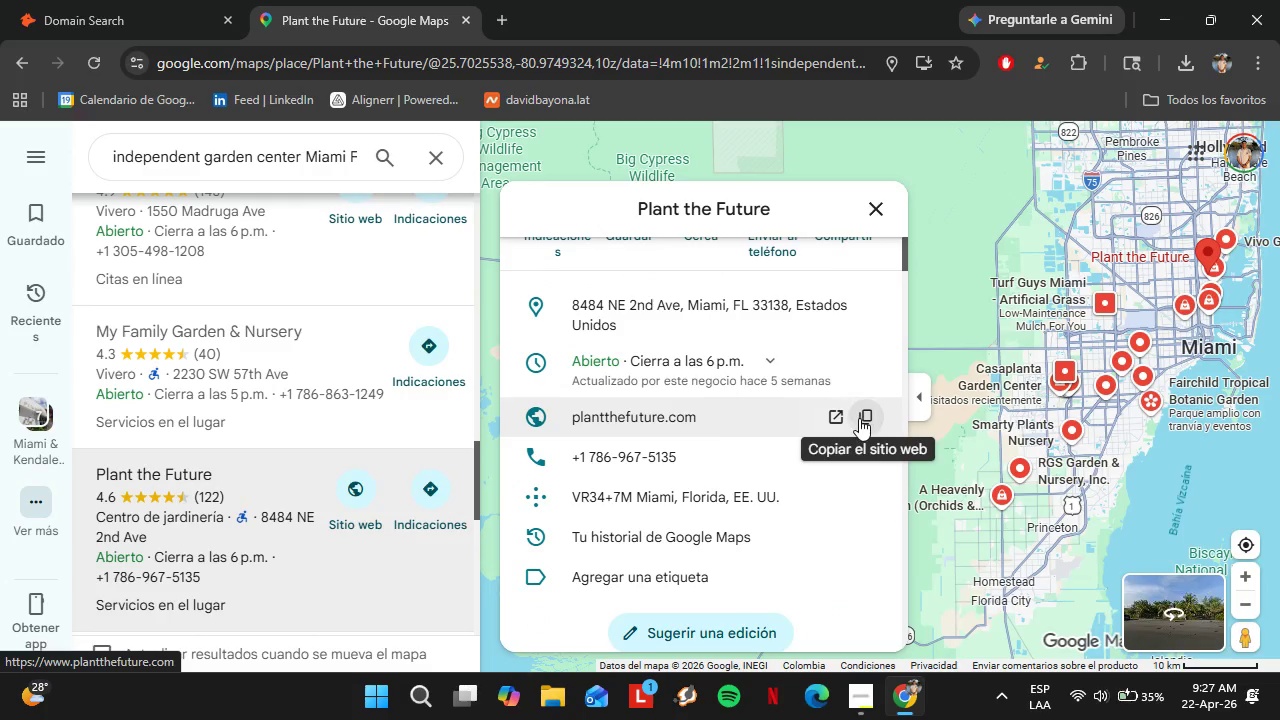 
left_click([859, 418])
 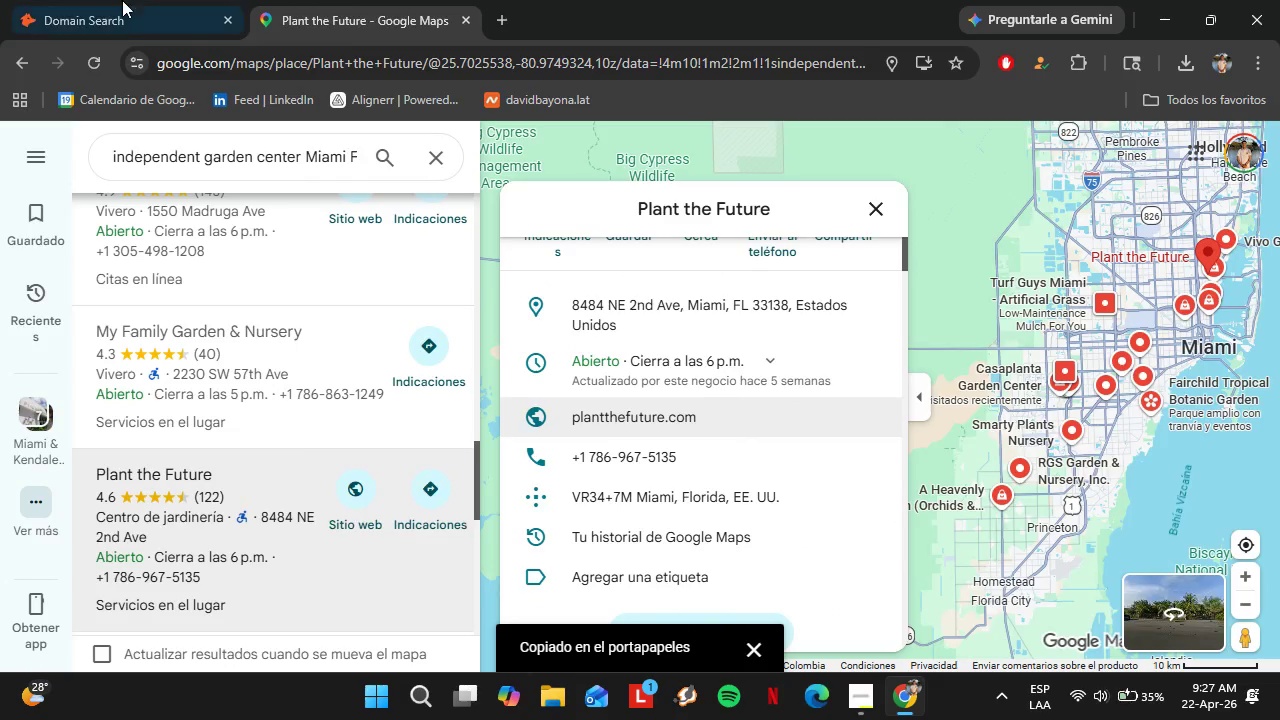 
left_click([121, 0])
 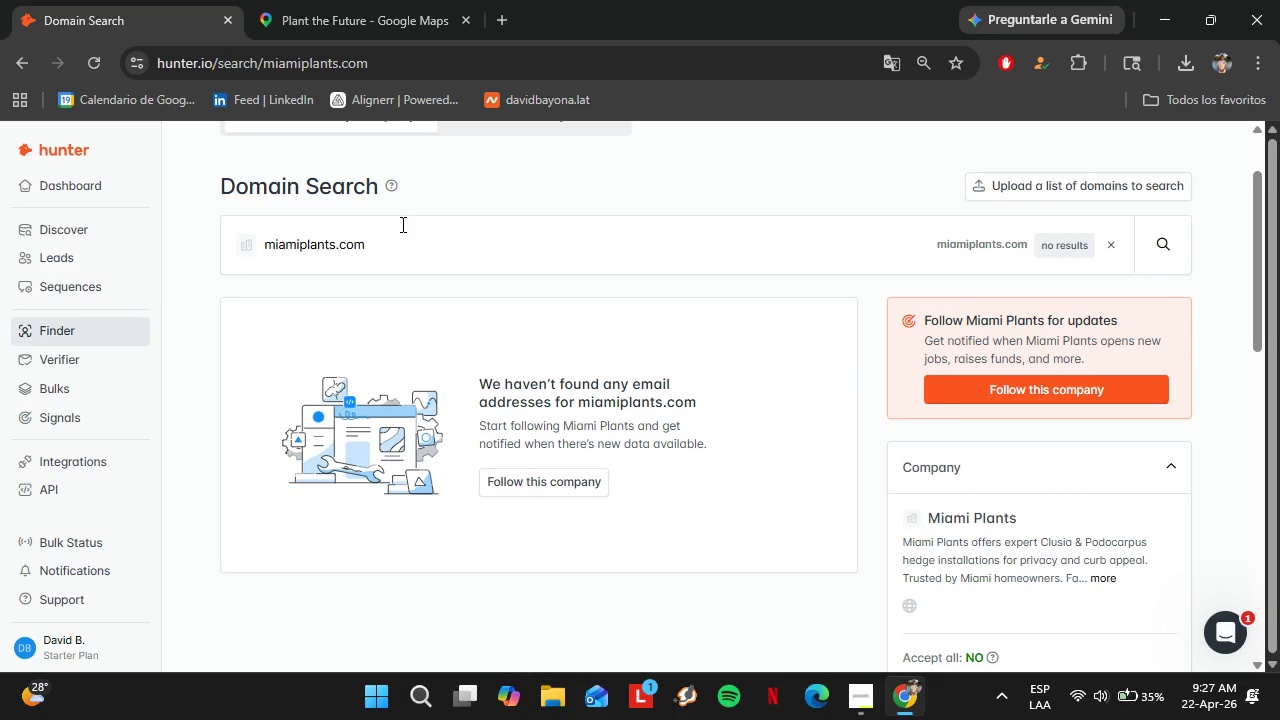 
left_click_drag(start_coordinate=[401, 229], to_coordinate=[258, 227])
 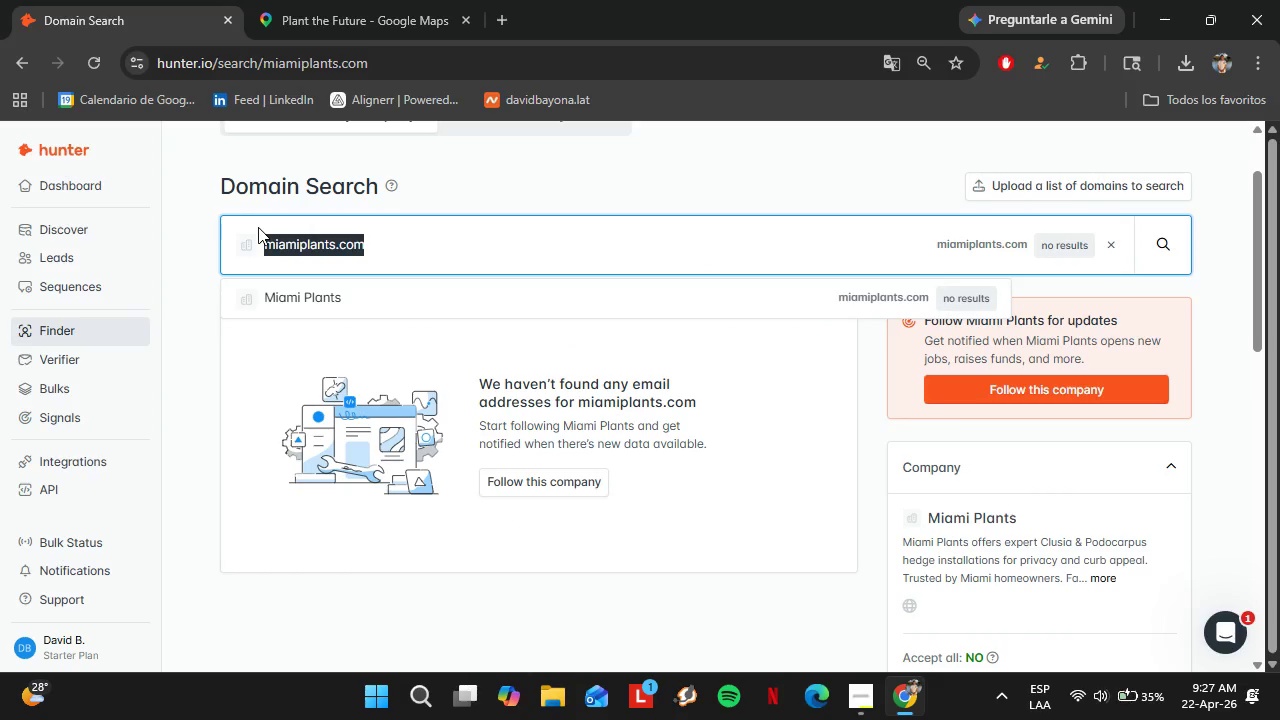 
key(Control+V)
 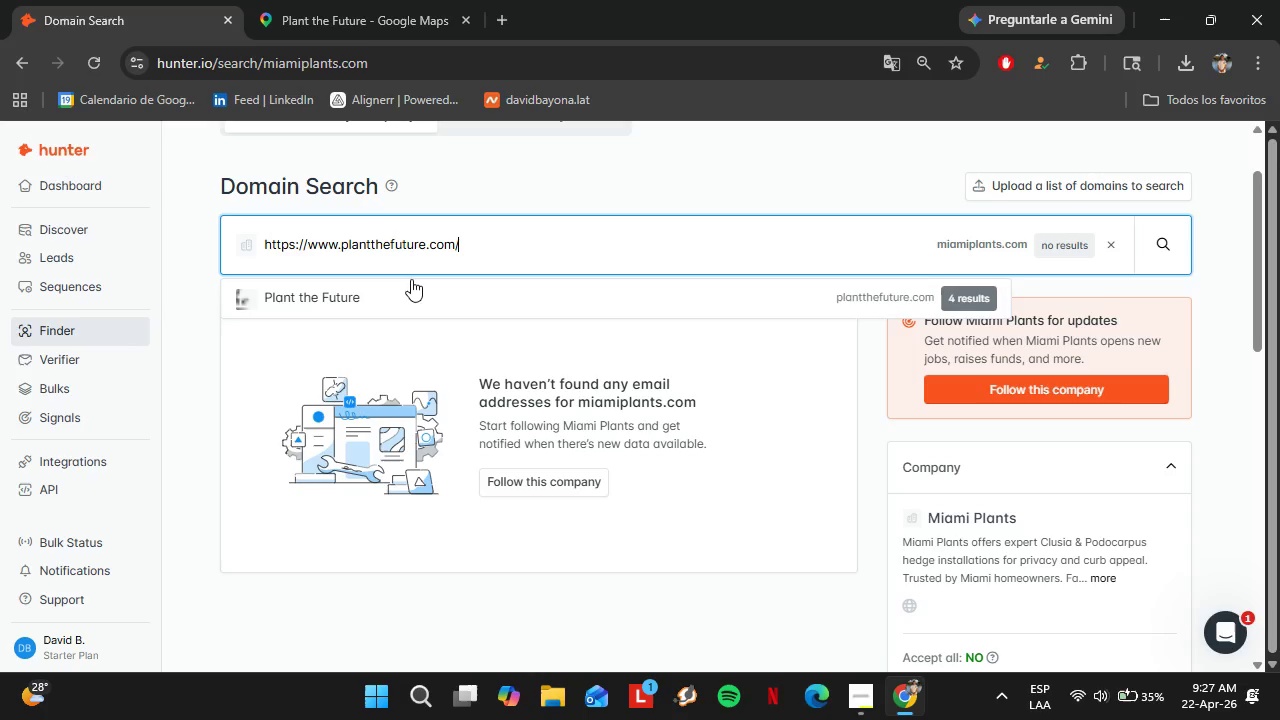 
left_click([403, 291])
 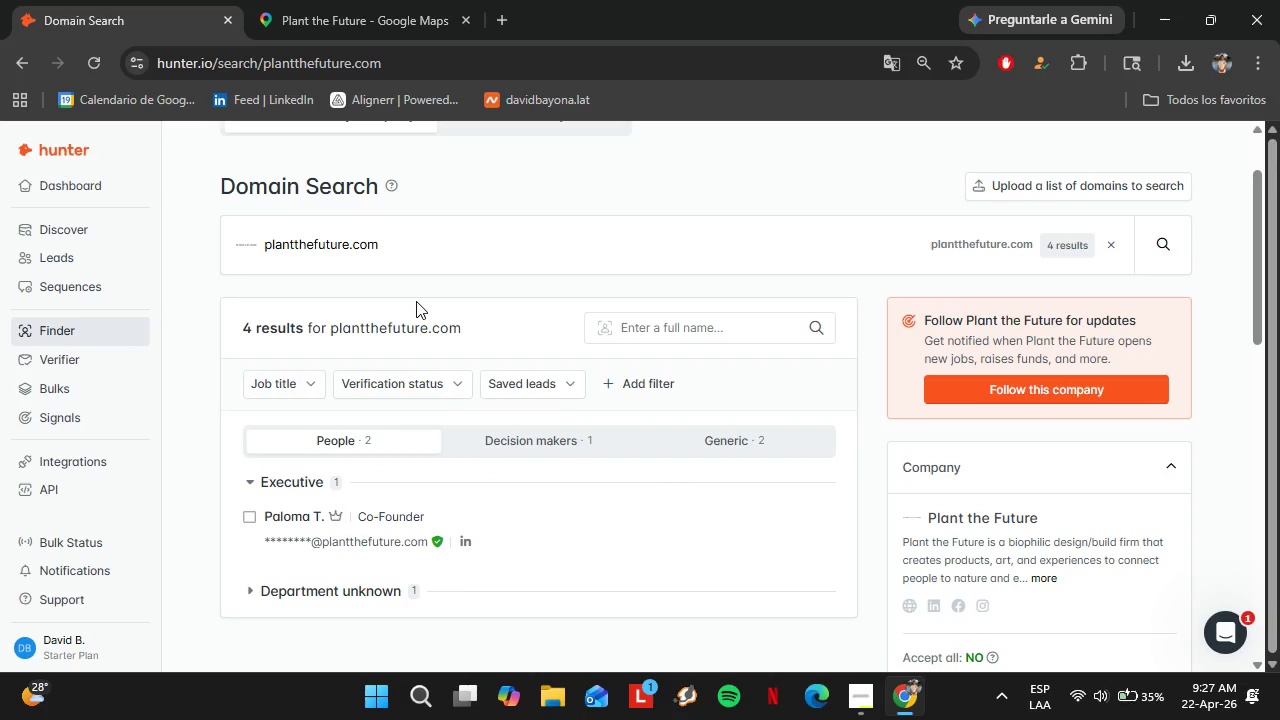 
scroll: coordinate [416, 301], scroll_direction: down, amount: 1.0
 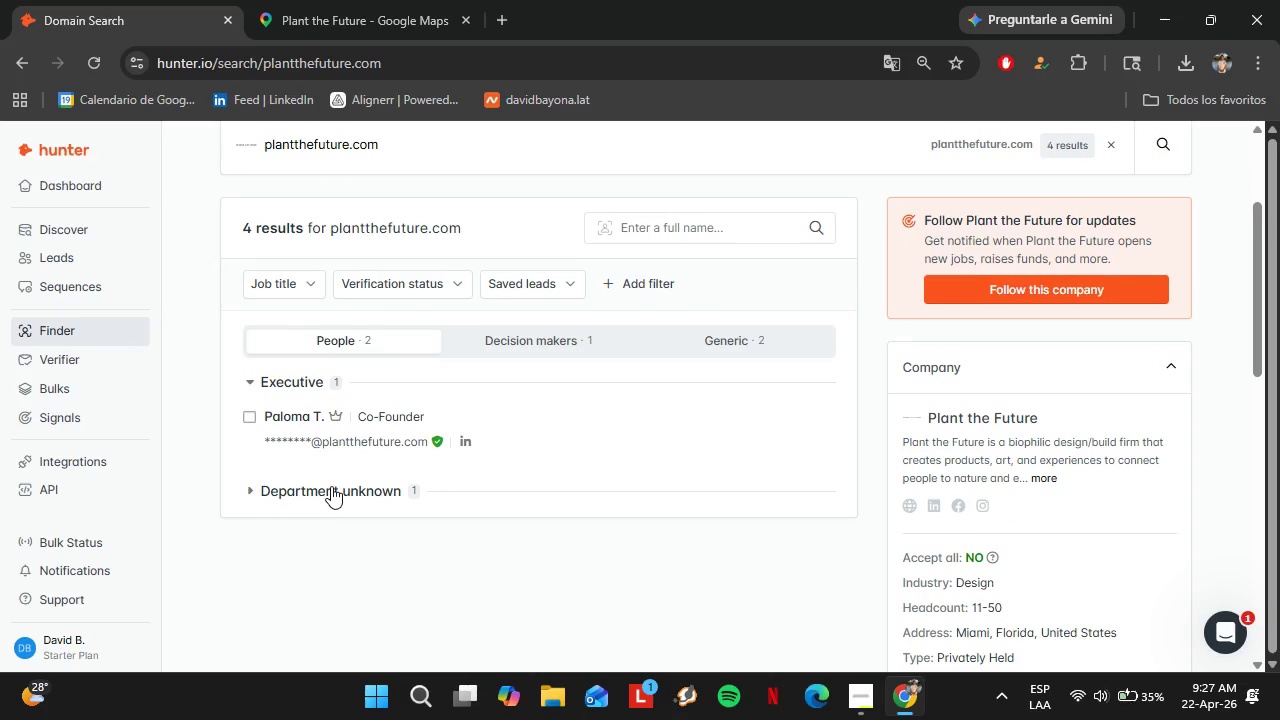 
left_click([331, 486])
 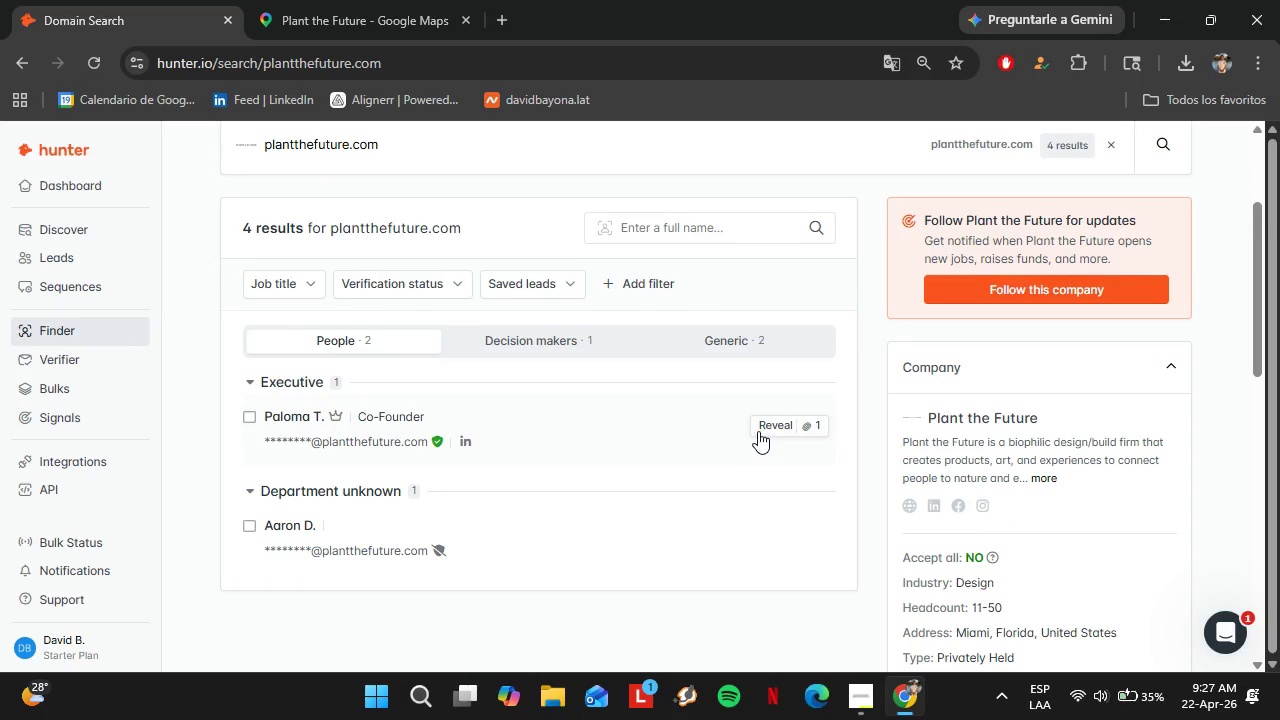 
left_click([765, 431])
 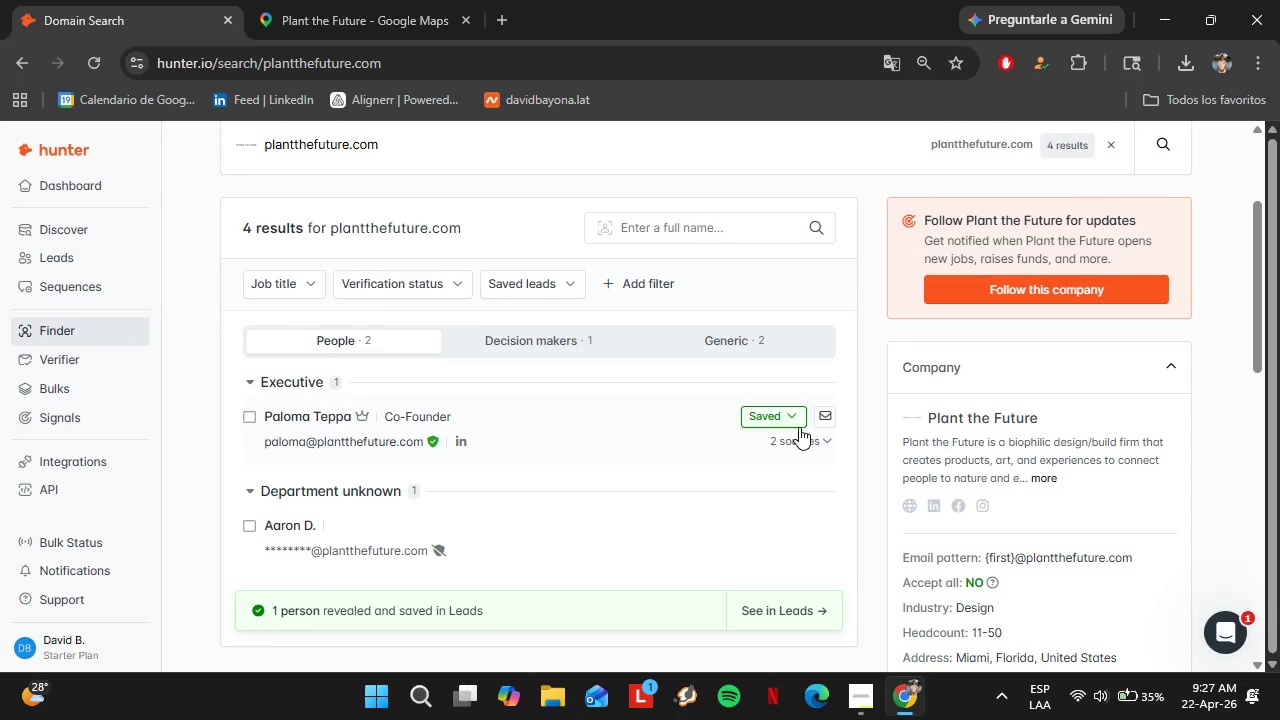 
left_click([792, 421])
 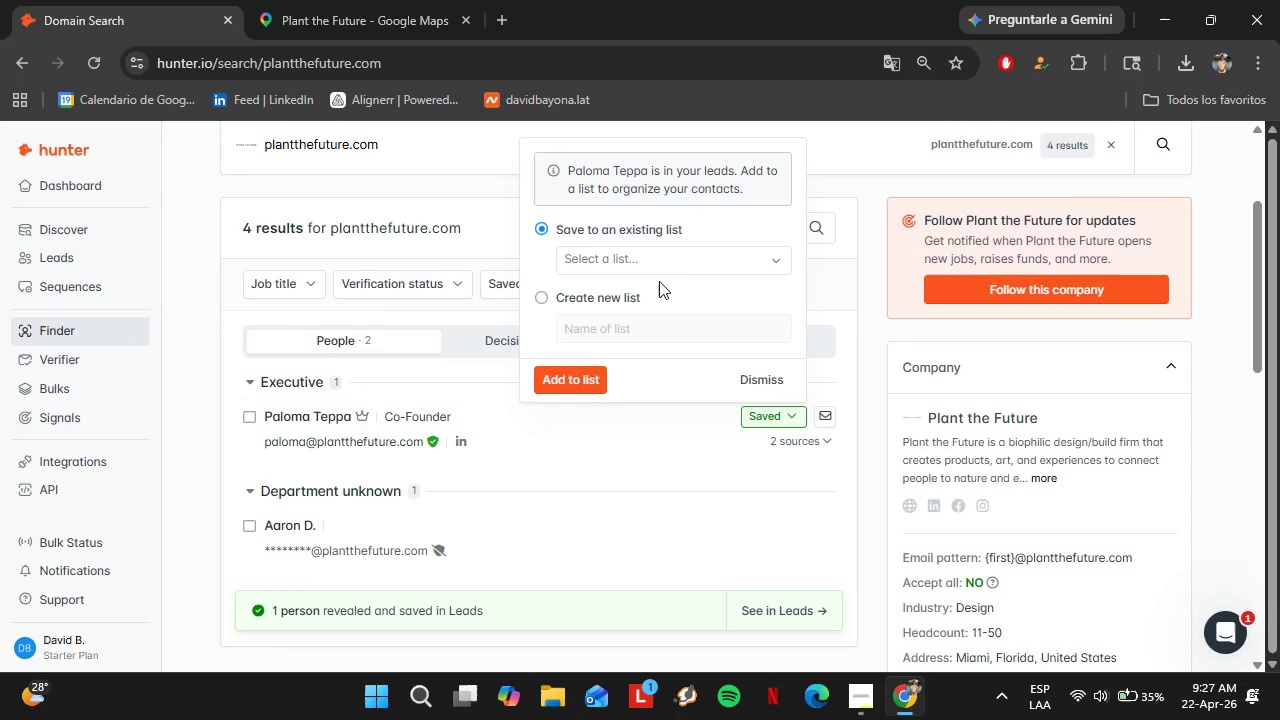 
left_click([657, 274])
 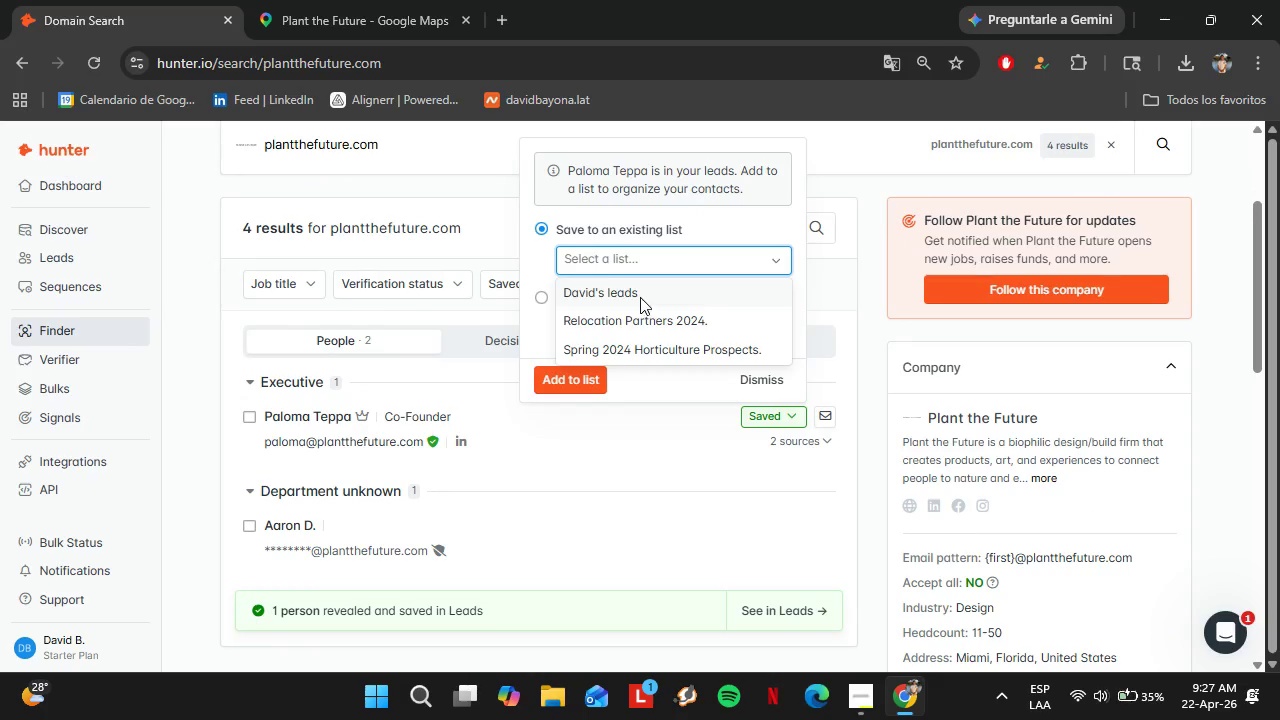 
left_click([640, 297])
 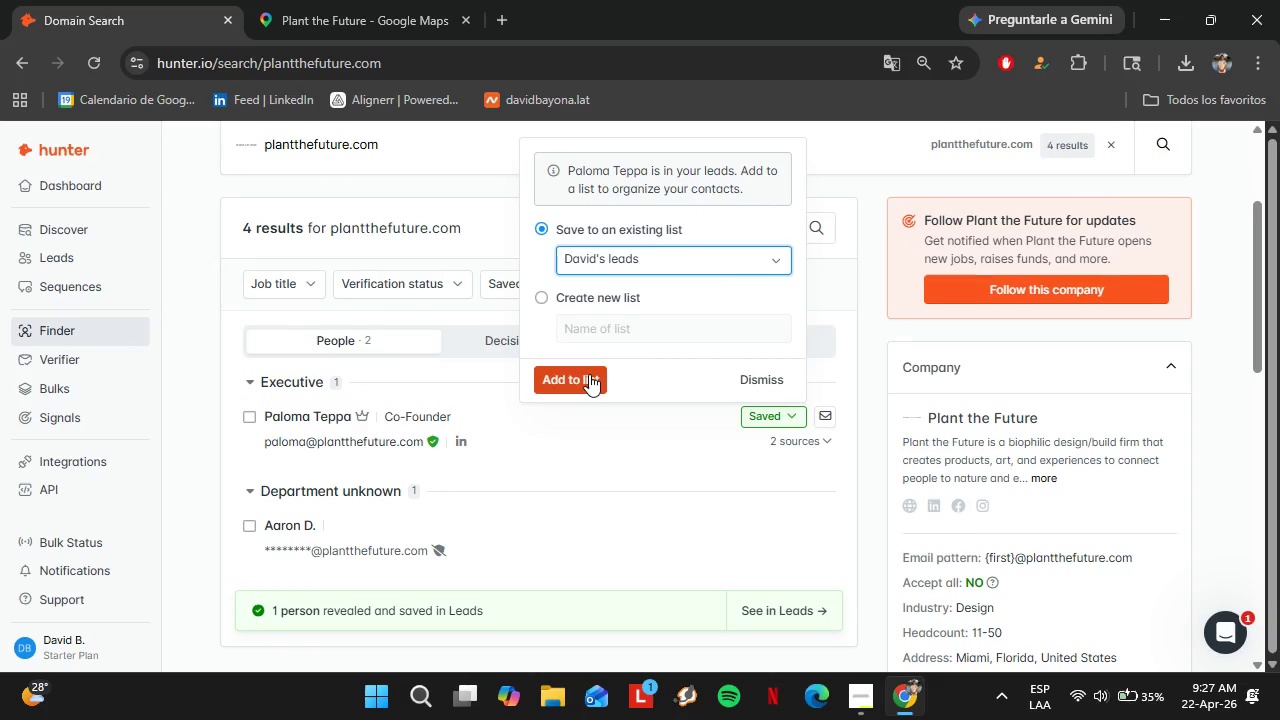 
left_click([589, 374])
 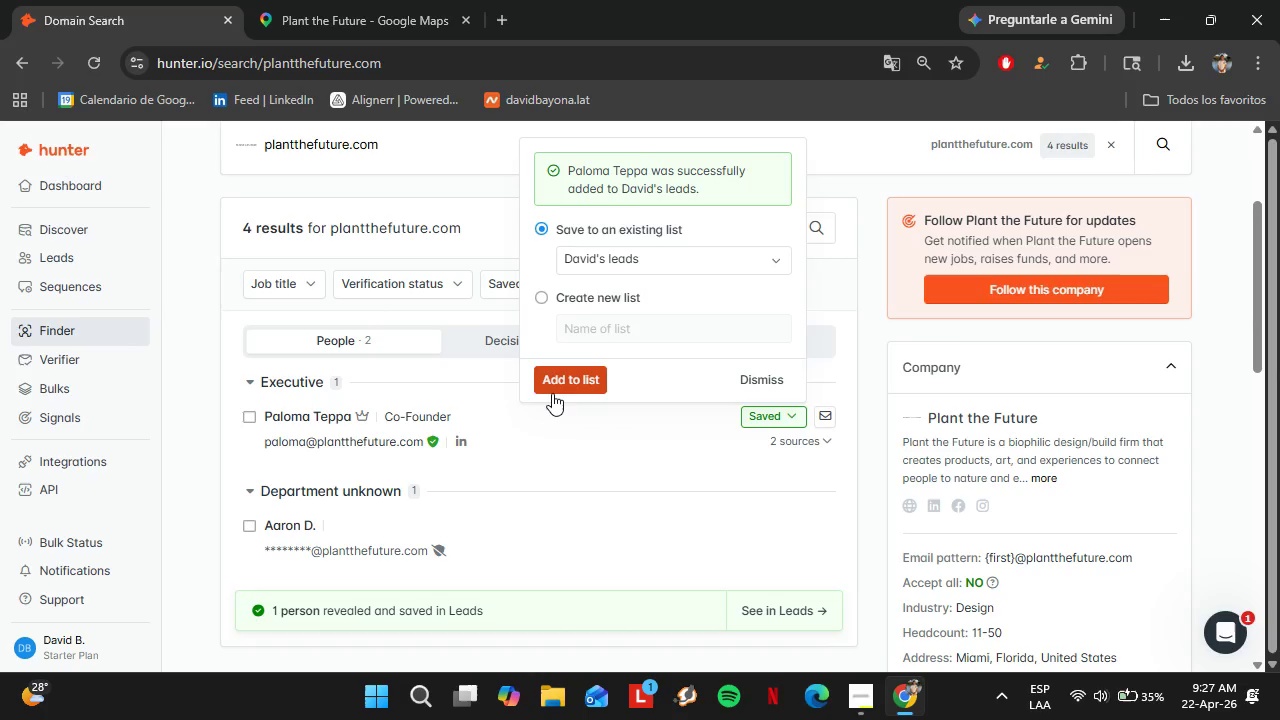 
left_click([358, 0])
 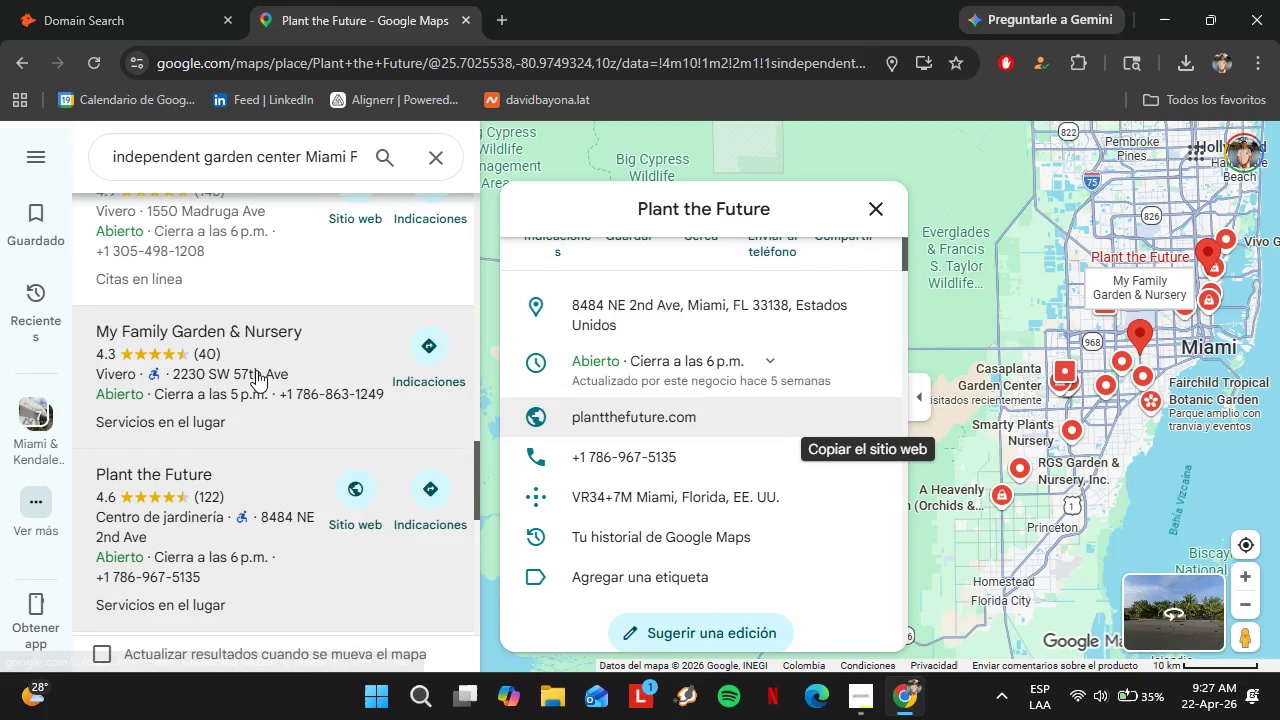 
scroll: coordinate [256, 370], scroll_direction: down, amount: 4.0
 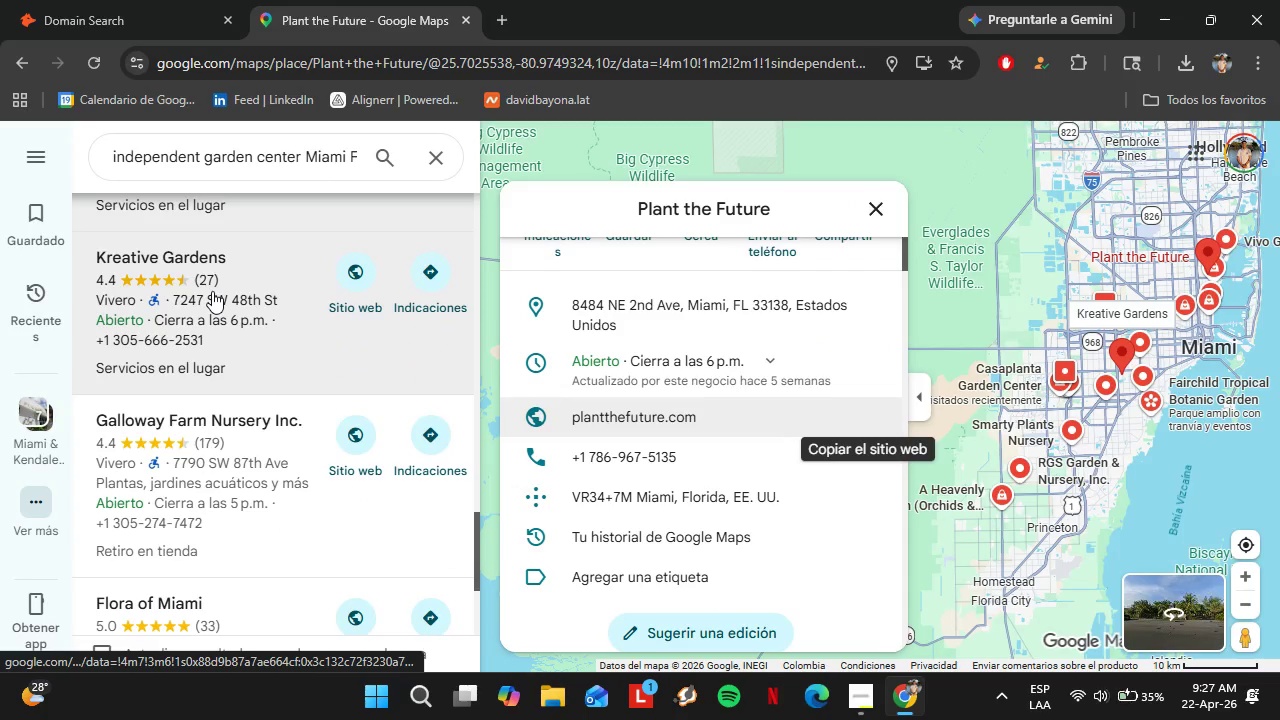 
left_click([212, 291])
 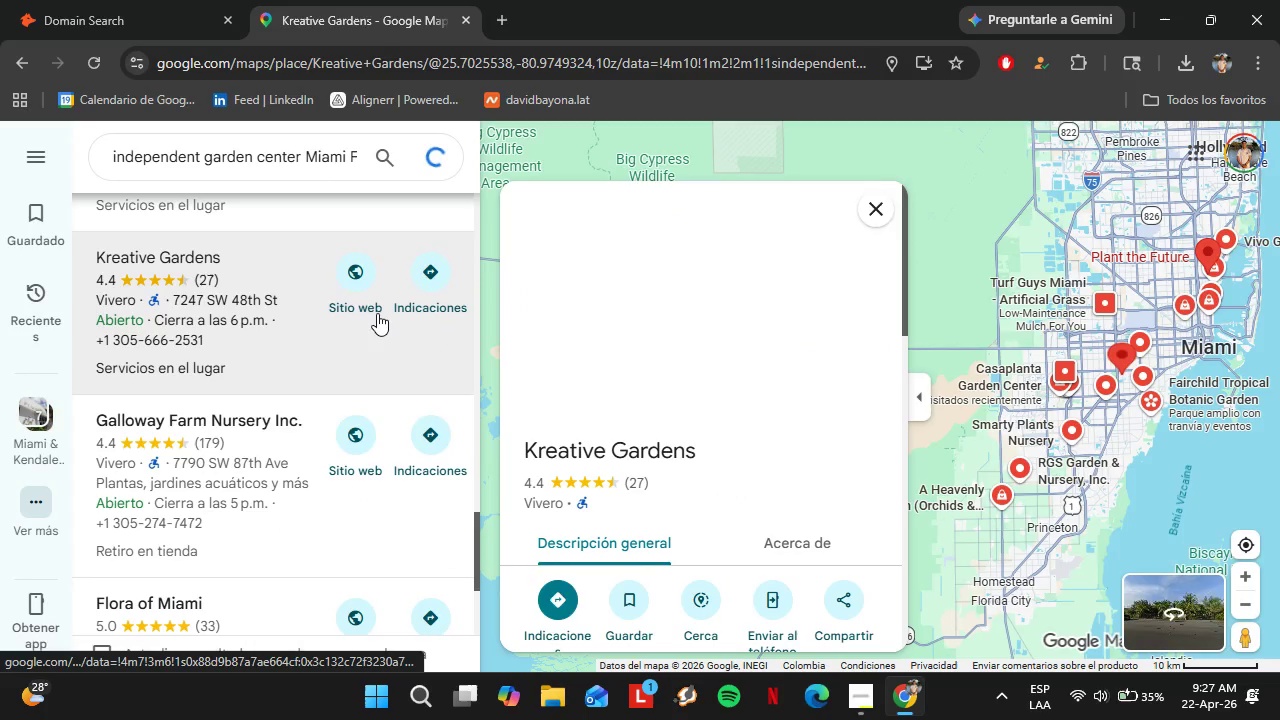 
scroll: coordinate [760, 383], scroll_direction: down, amount: 1.0
 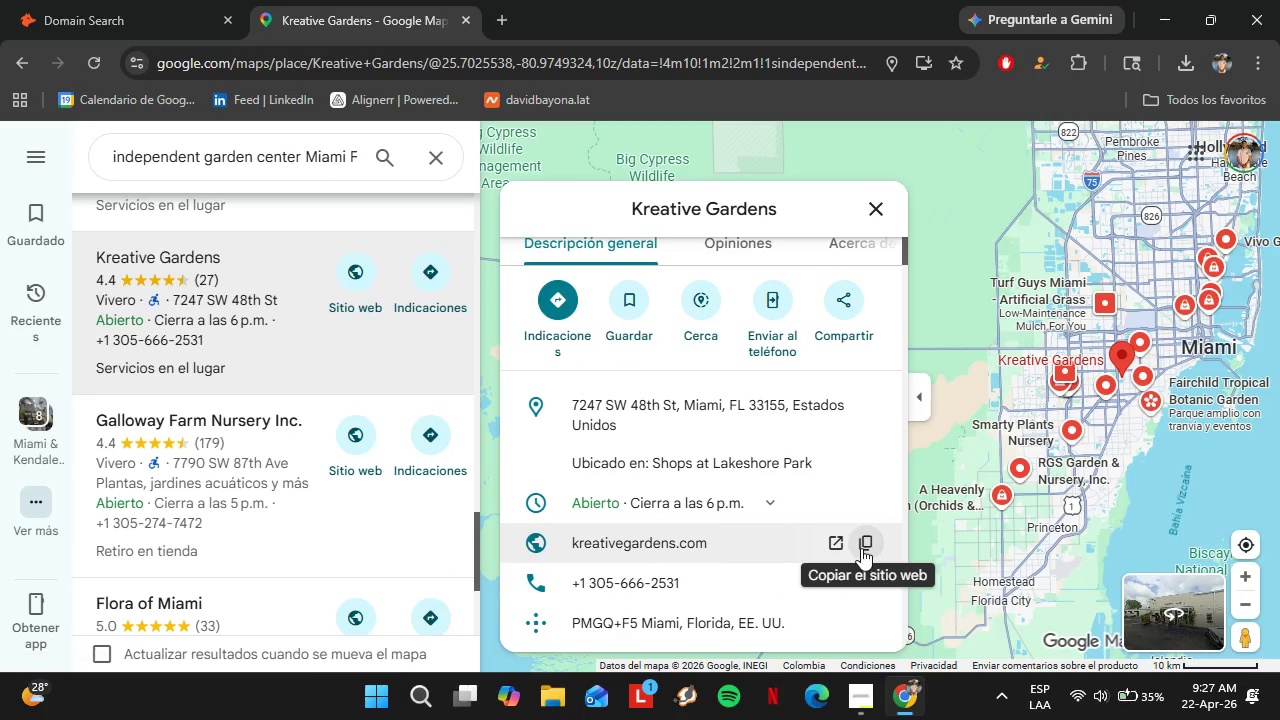 
left_click([859, 545])
 